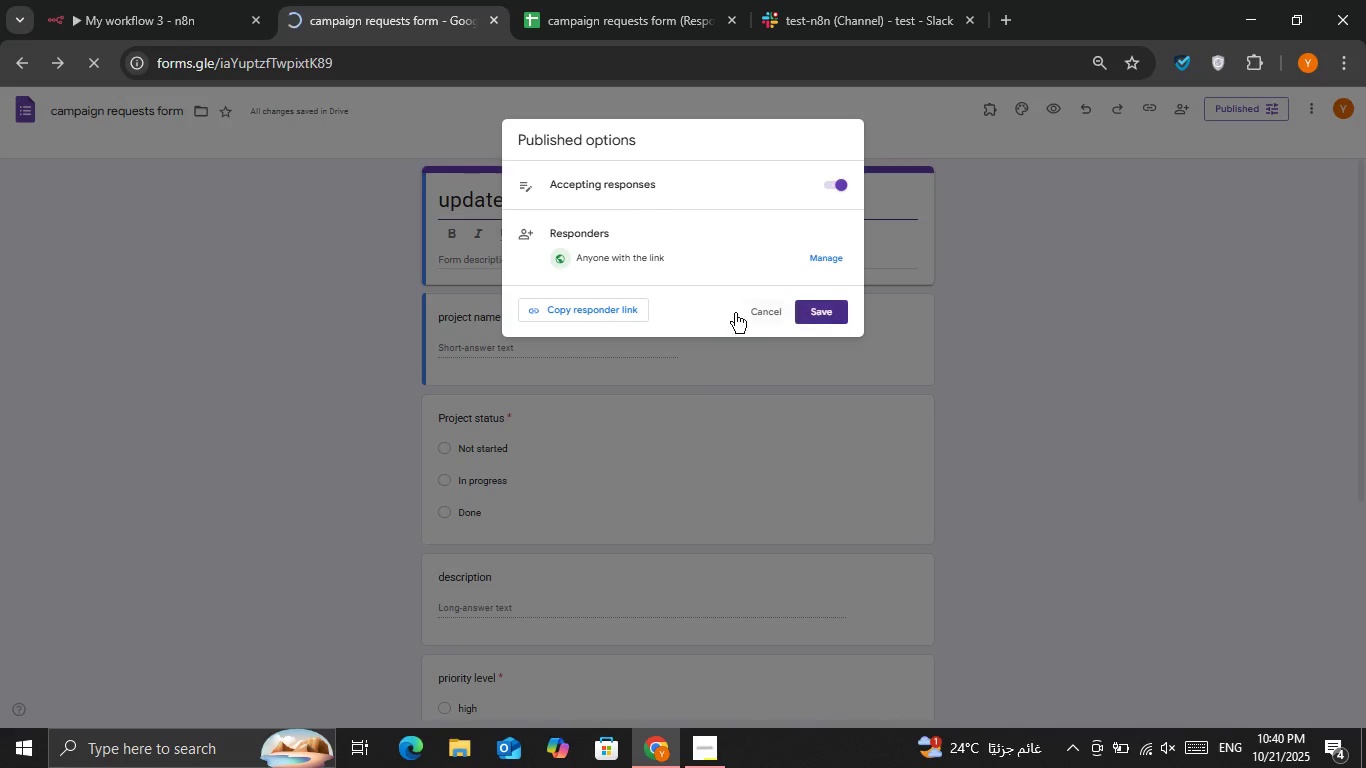 
left_click([594, 318])
 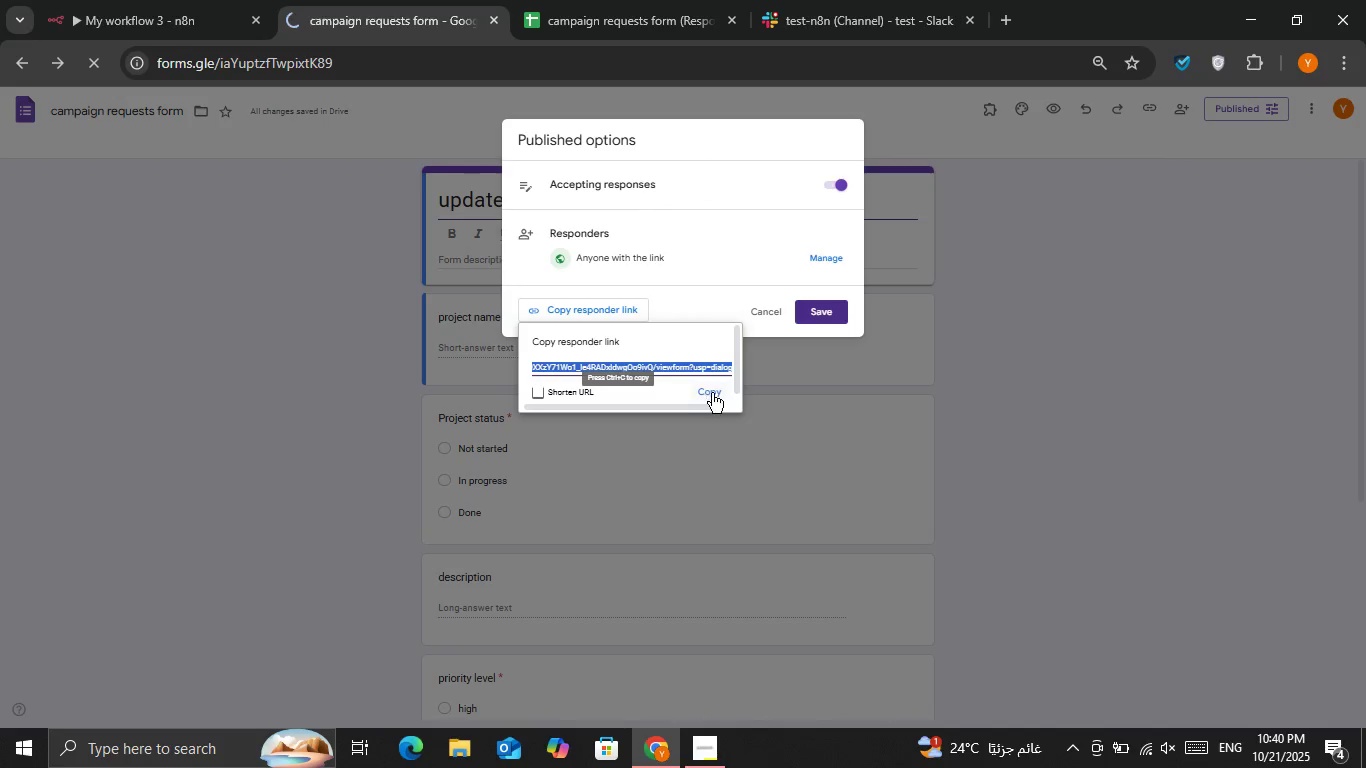 
left_click([716, 393])
 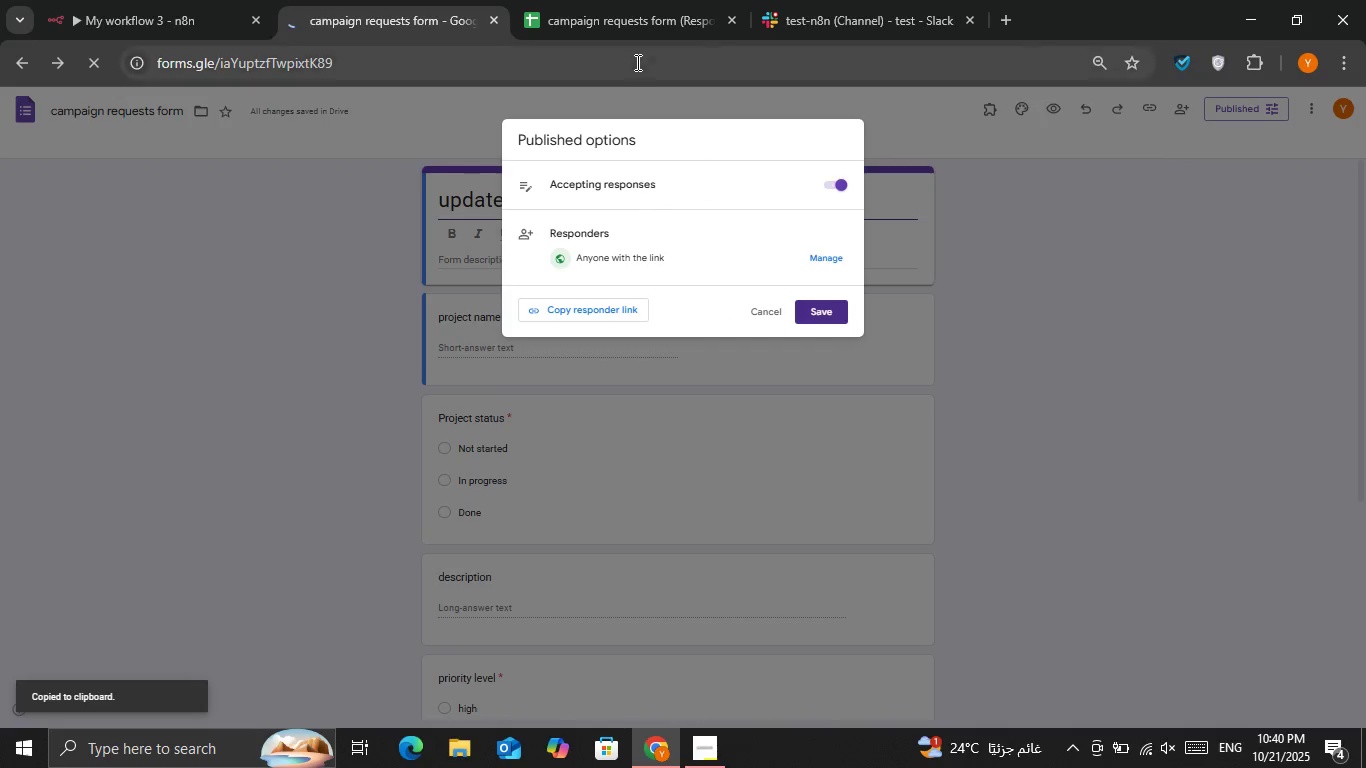 
left_click([636, 62])
 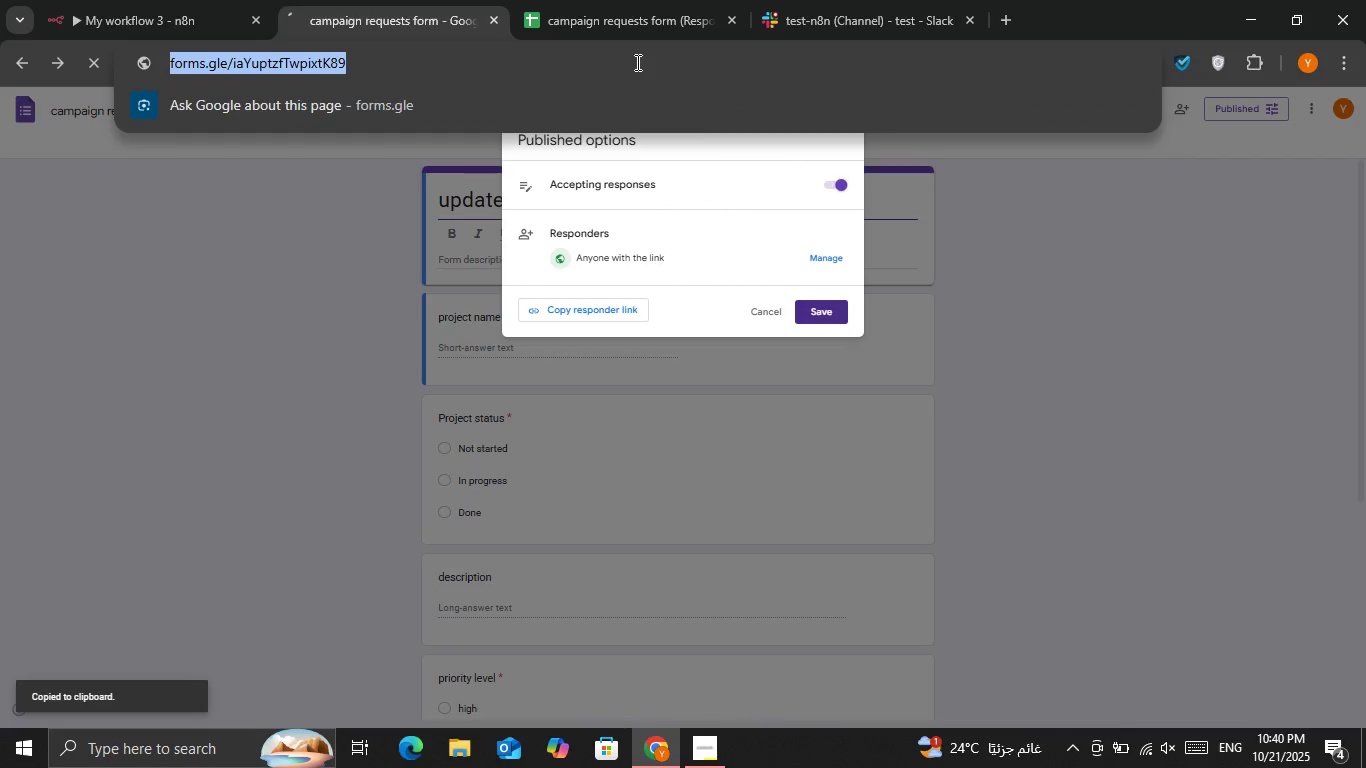 
key(Control+V)
 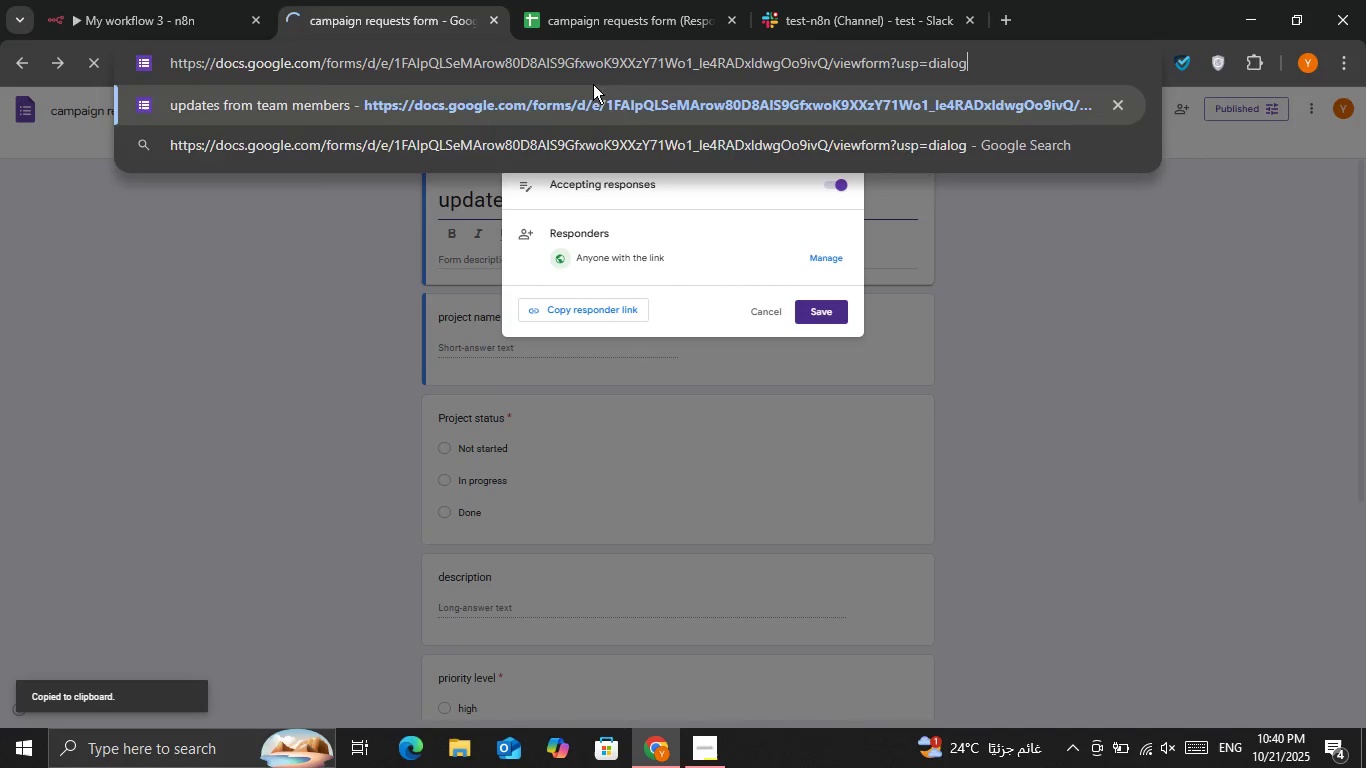 
key(Enter)
 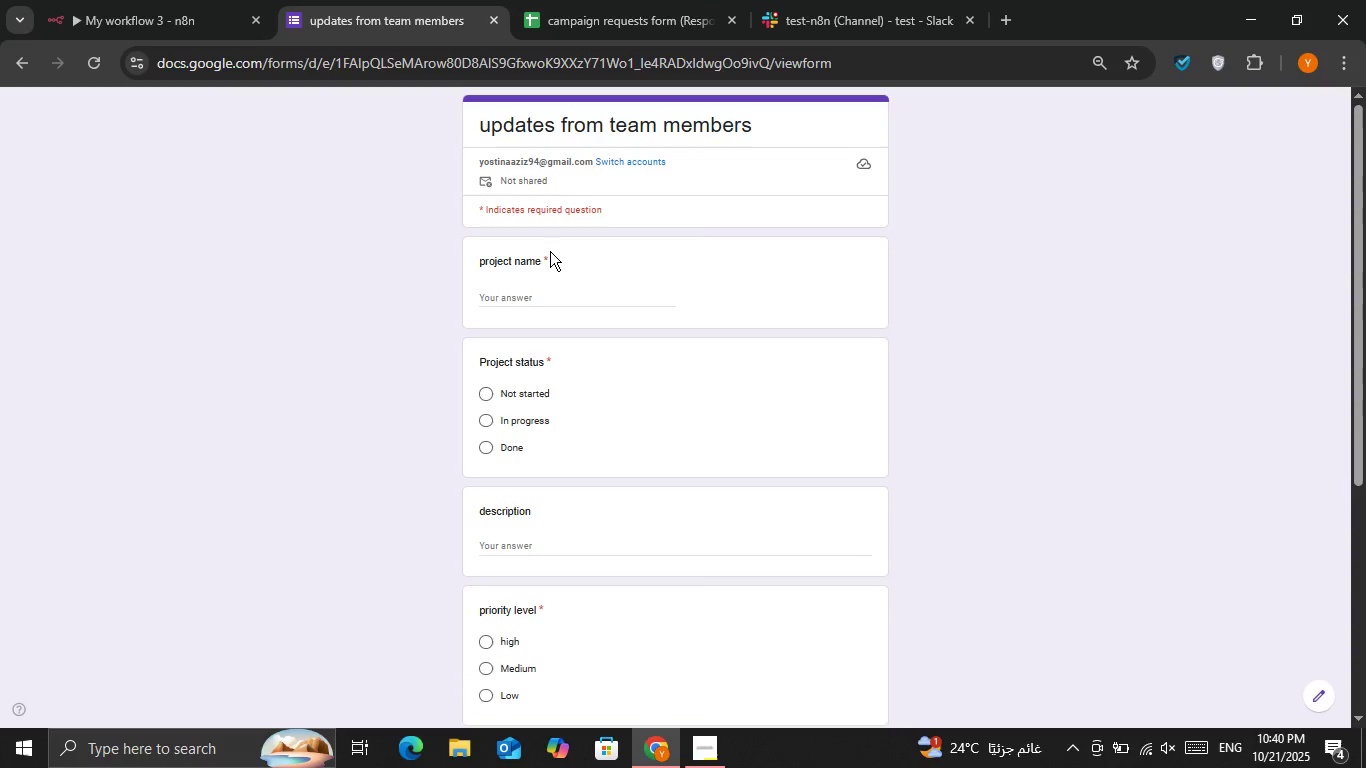 
left_click([562, 293])
 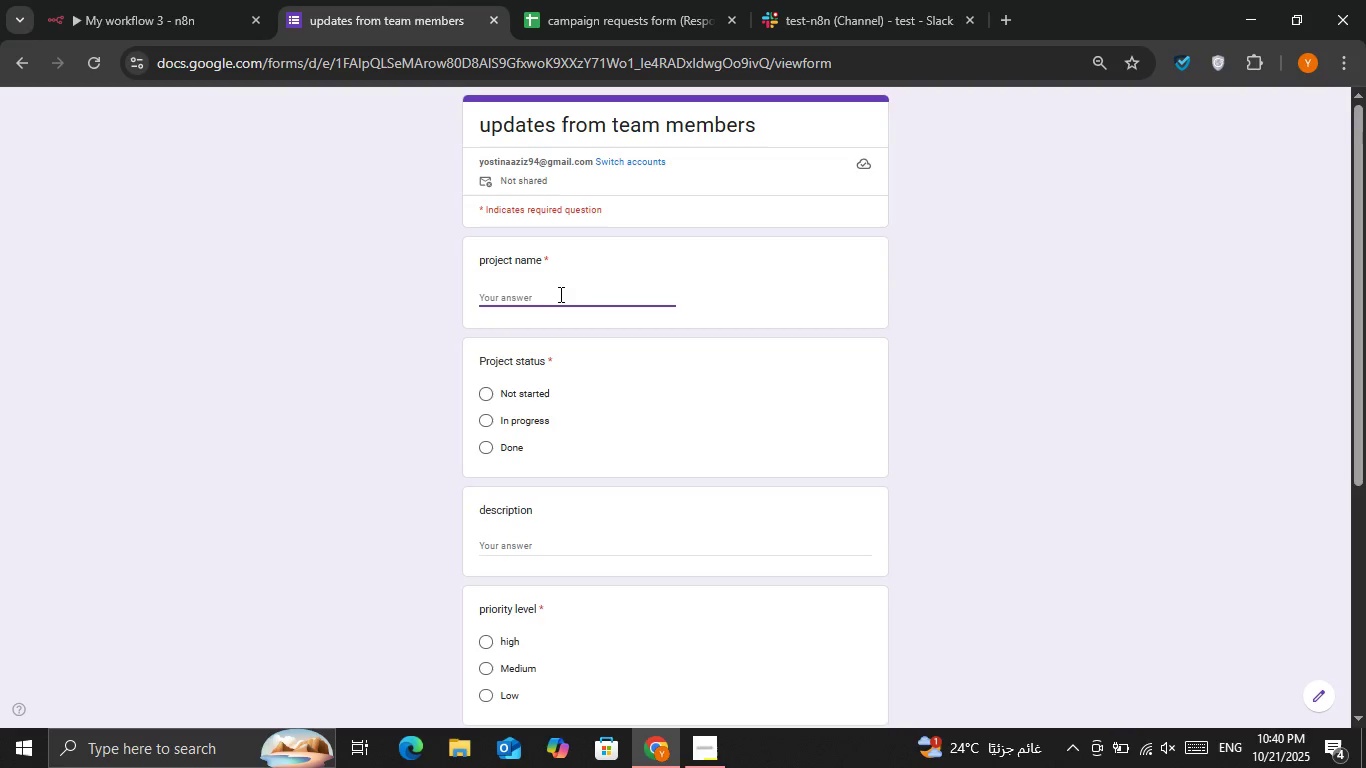 
type(rr)
 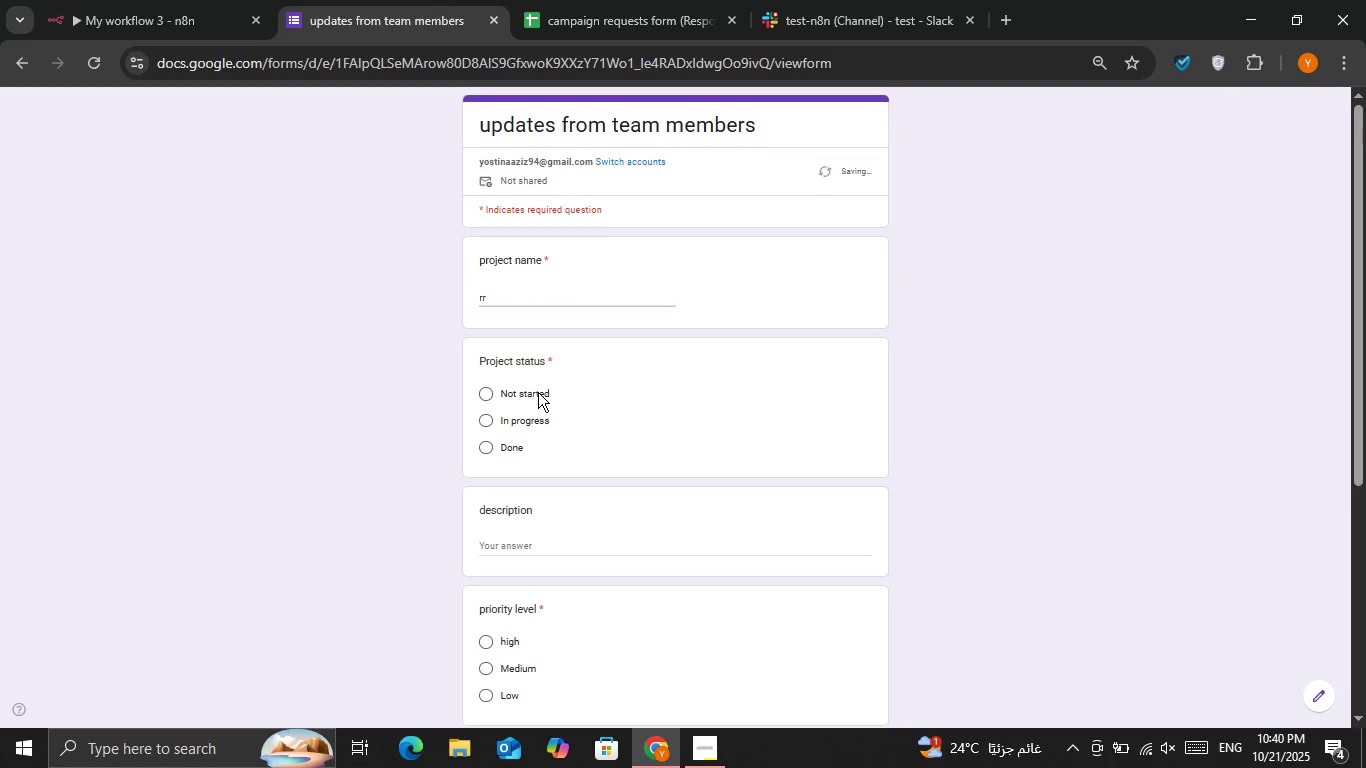 
double_click([538, 392])
 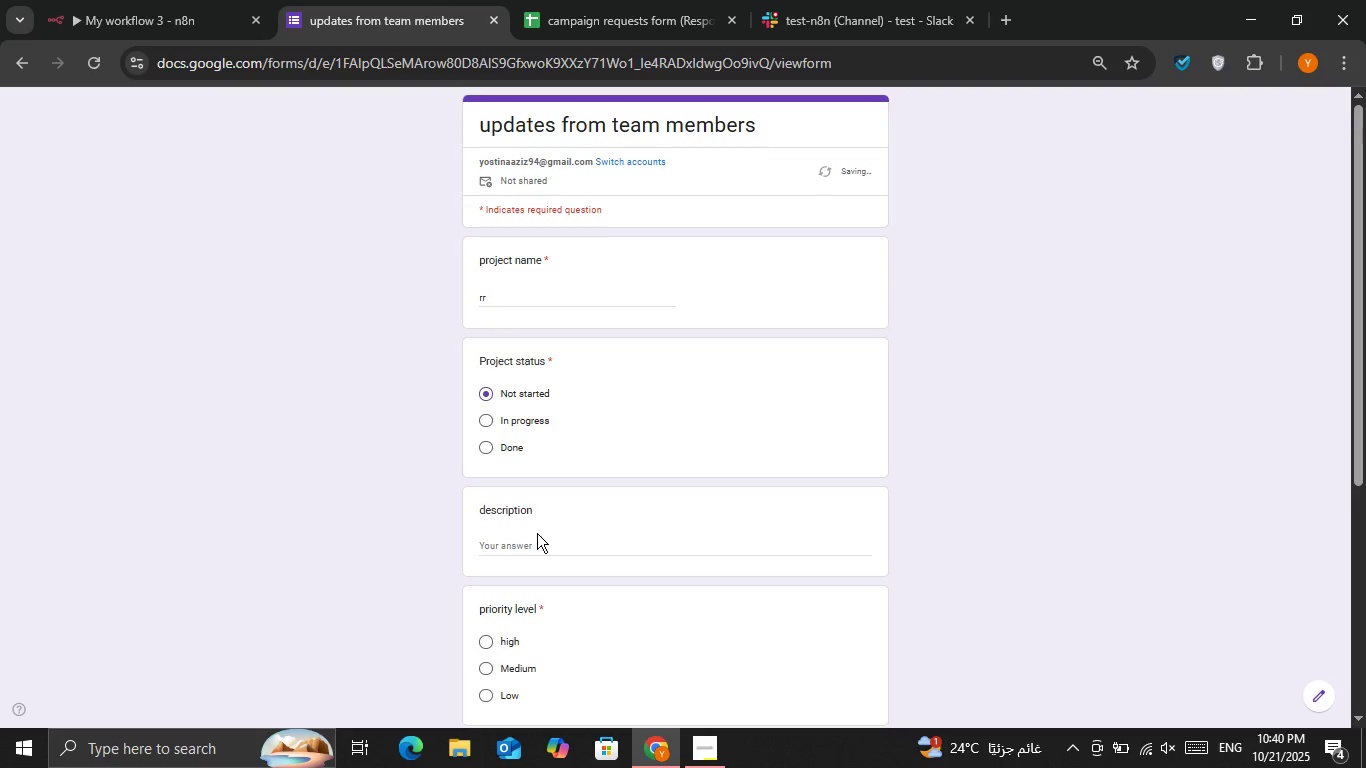 
left_click([539, 538])
 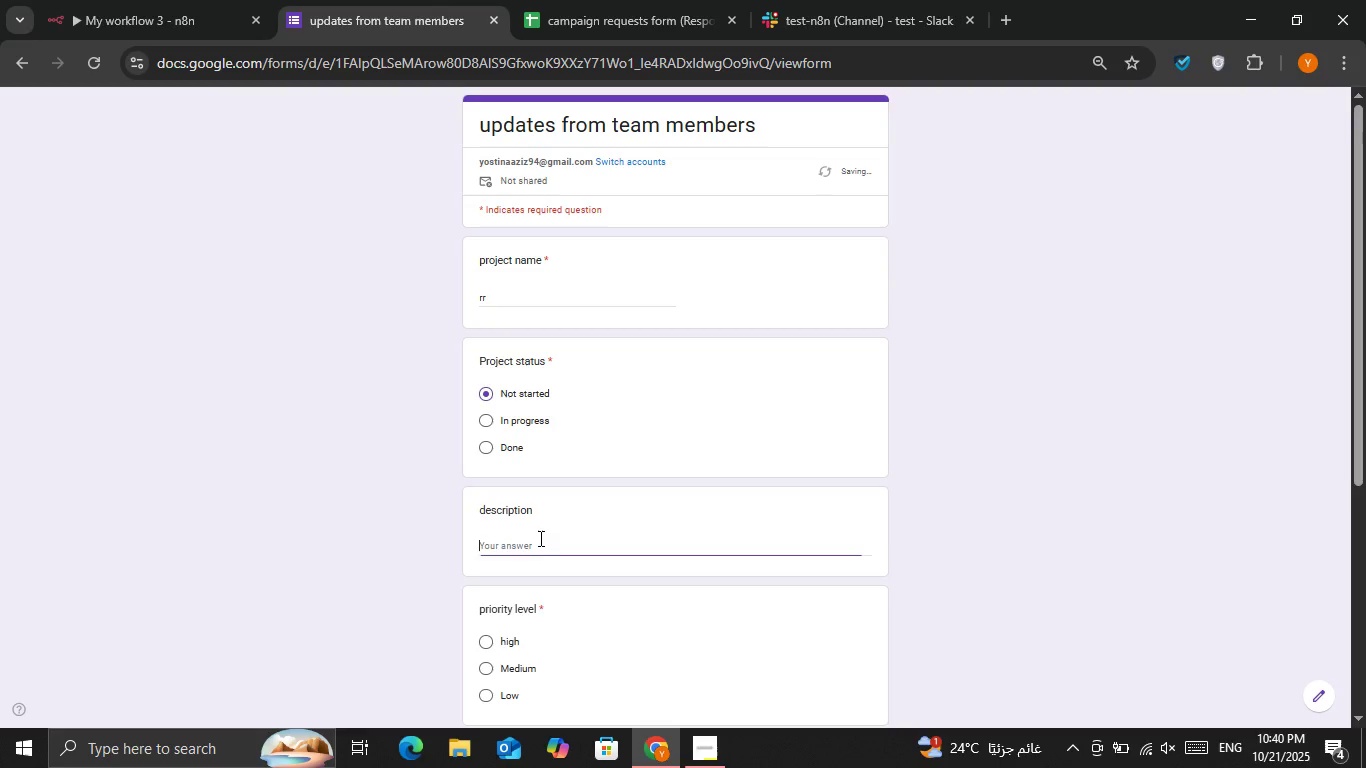 
type(ww)
 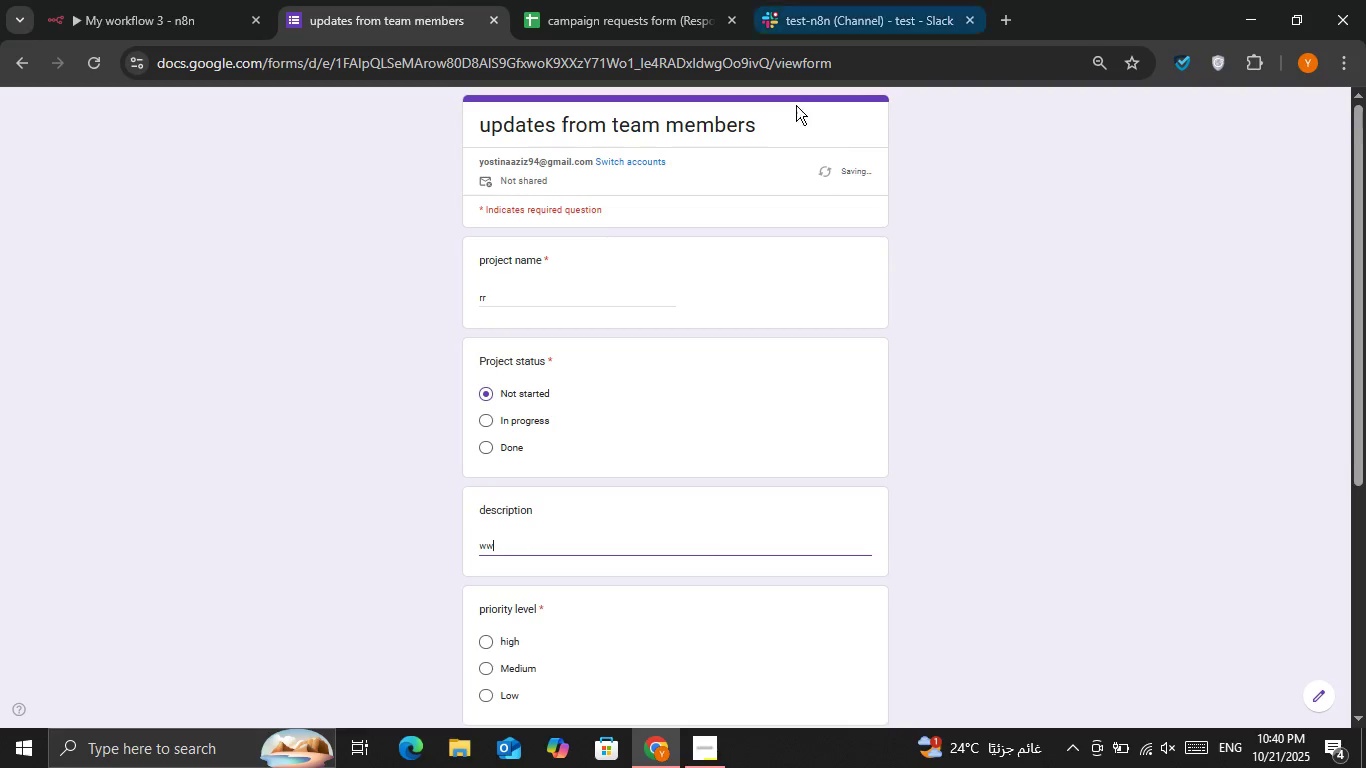 
scroll: coordinate [644, 293], scroll_direction: down, amount: 2.0
 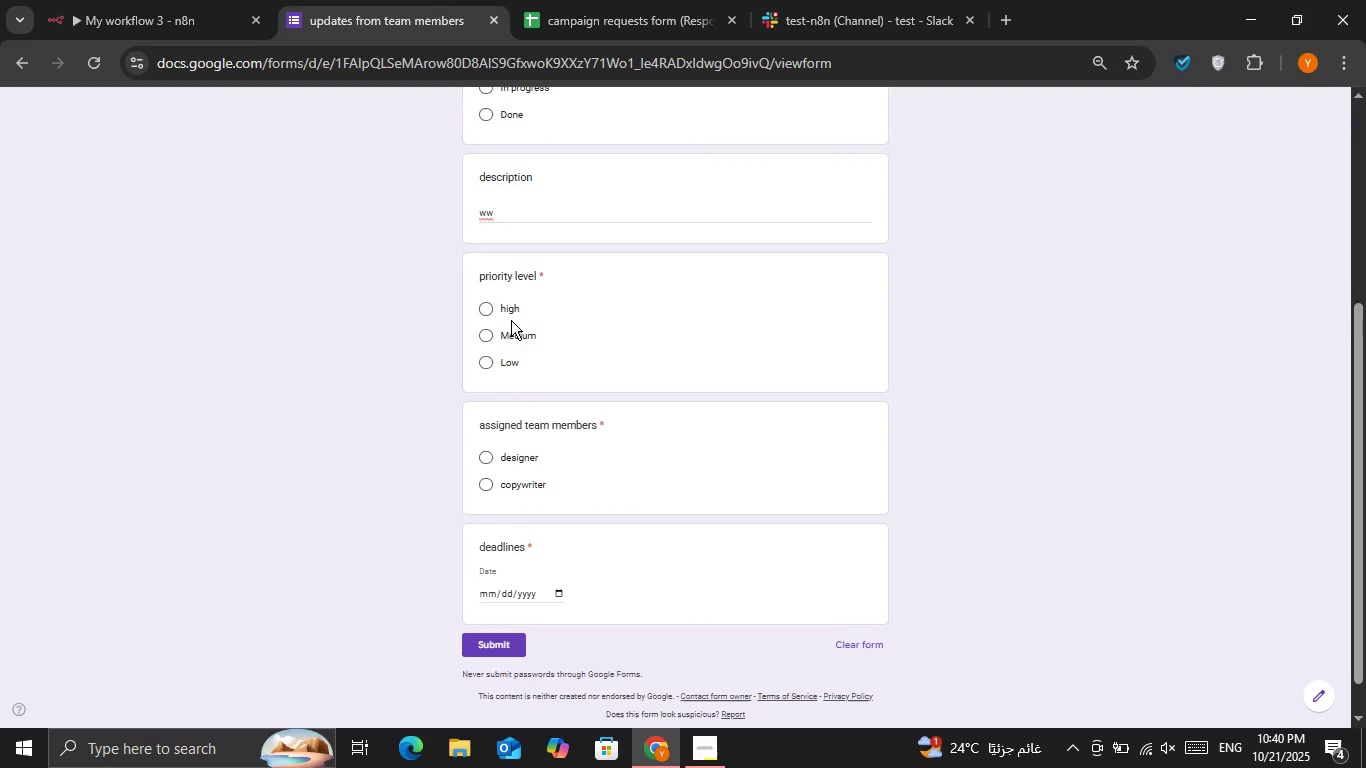 
double_click([511, 311])
 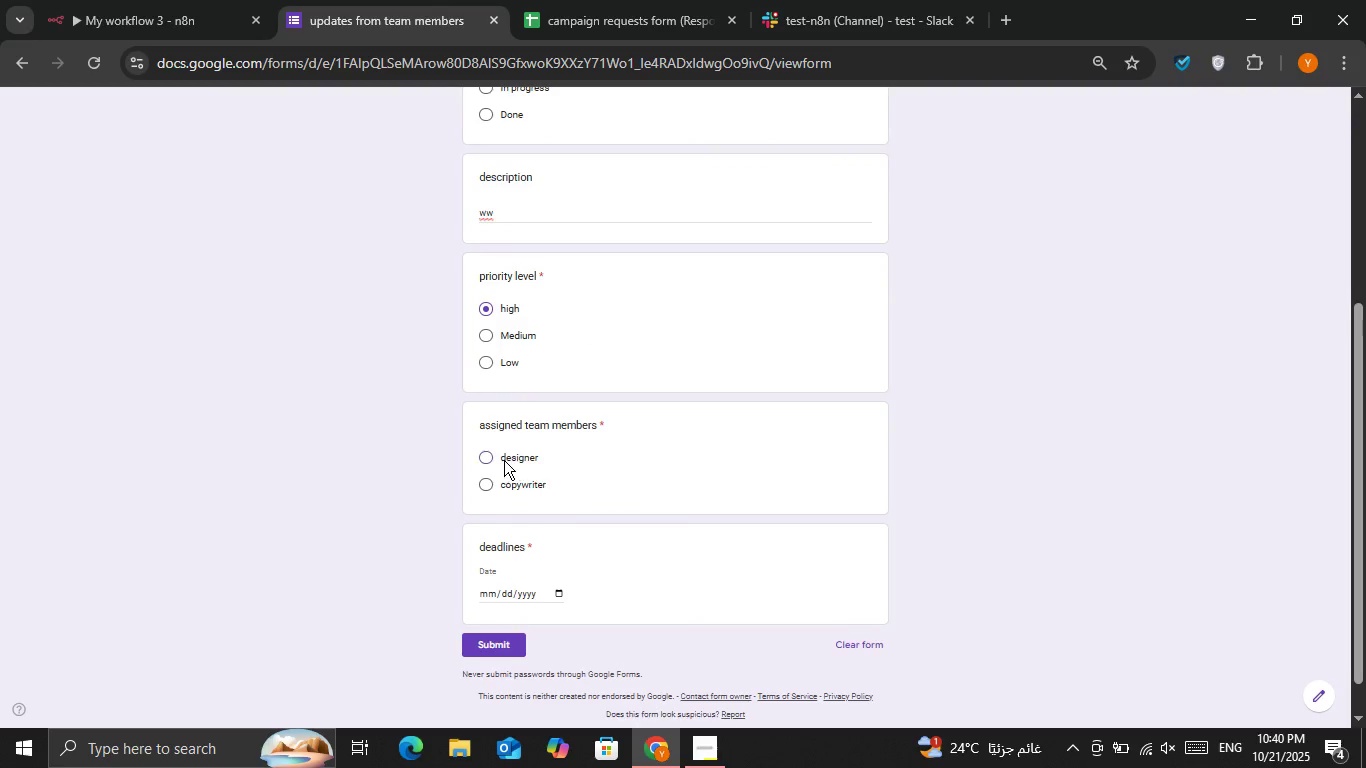 
left_click([504, 460])
 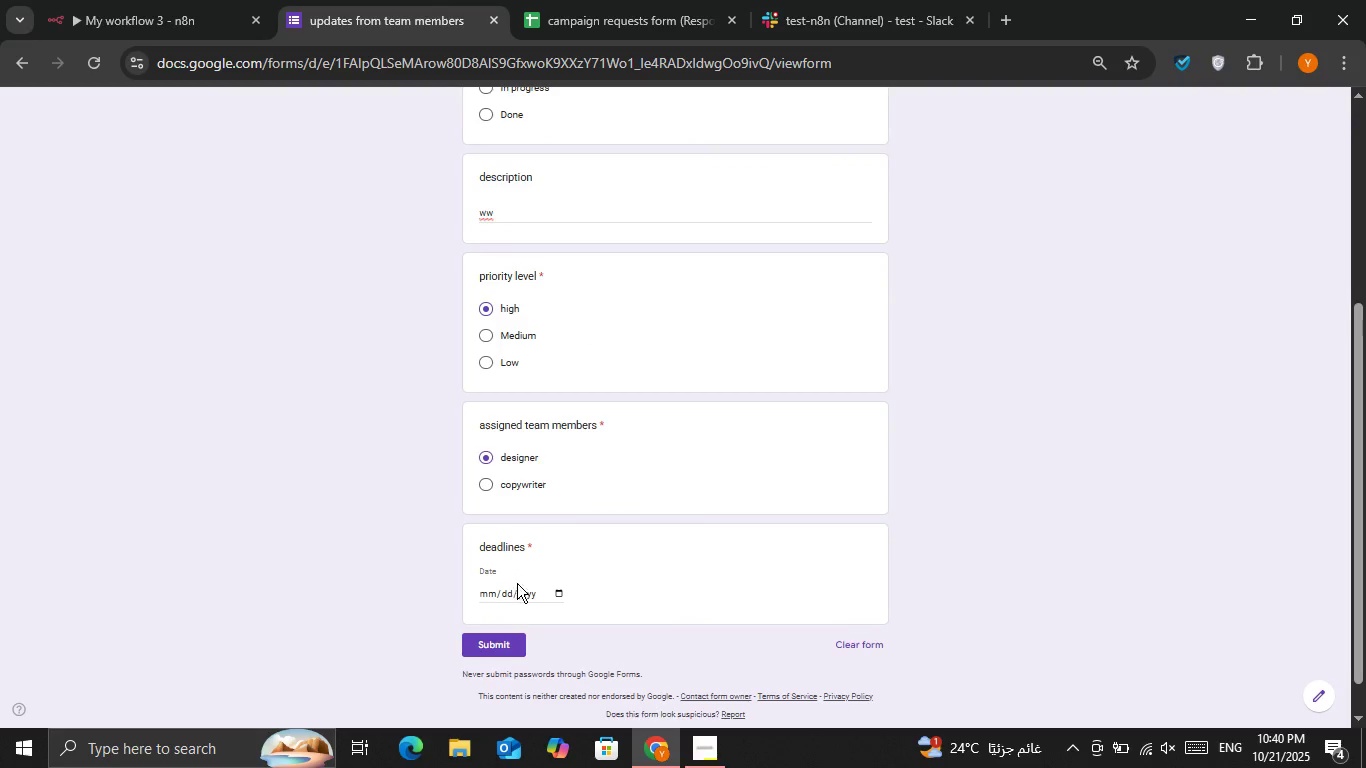 
double_click([517, 589])
 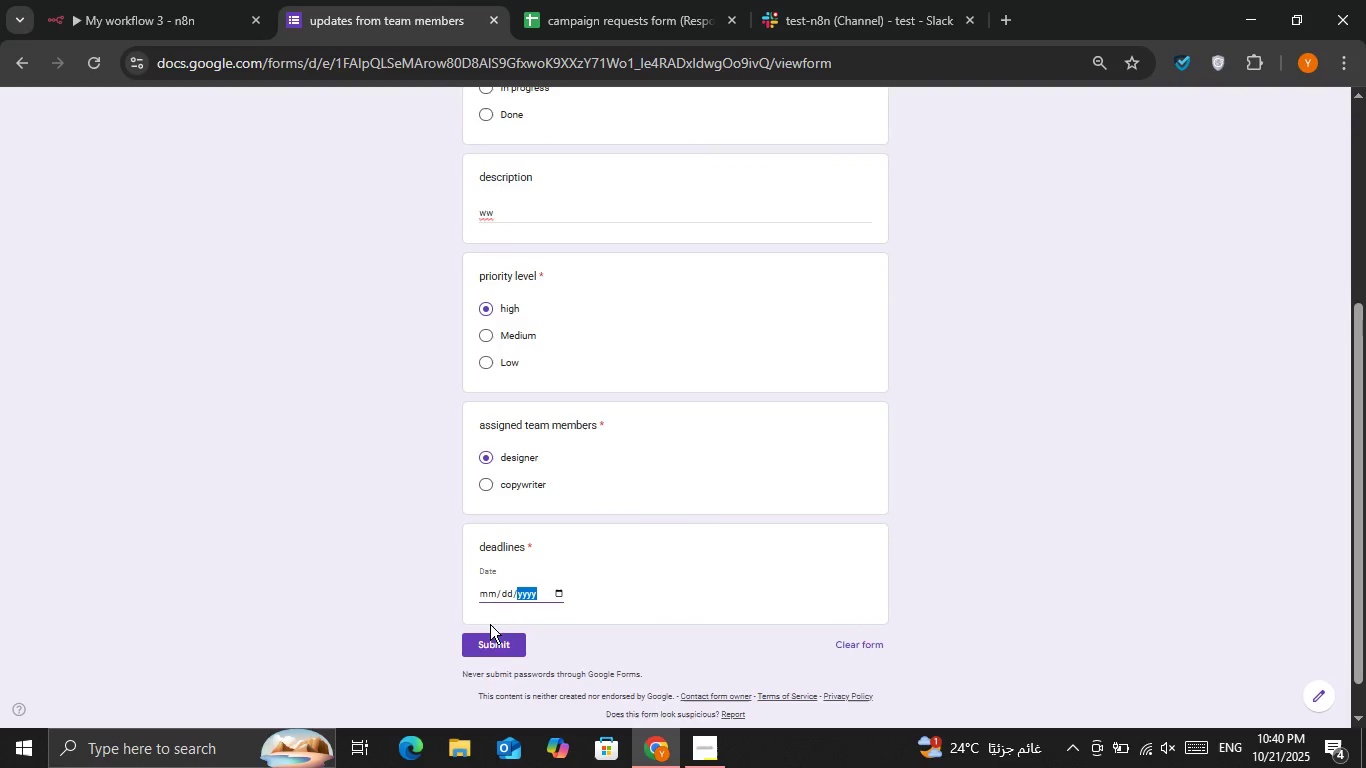 
left_click([503, 589])
 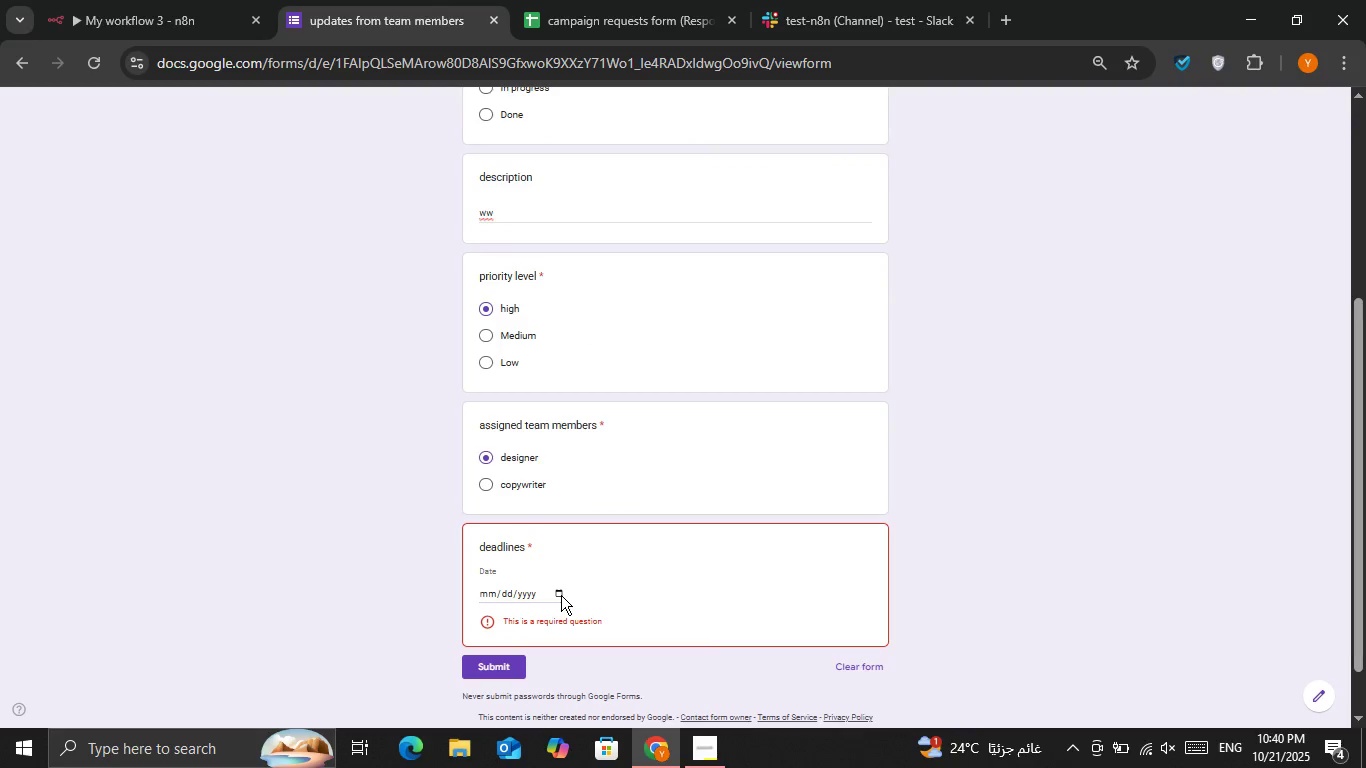 
double_click([561, 595])
 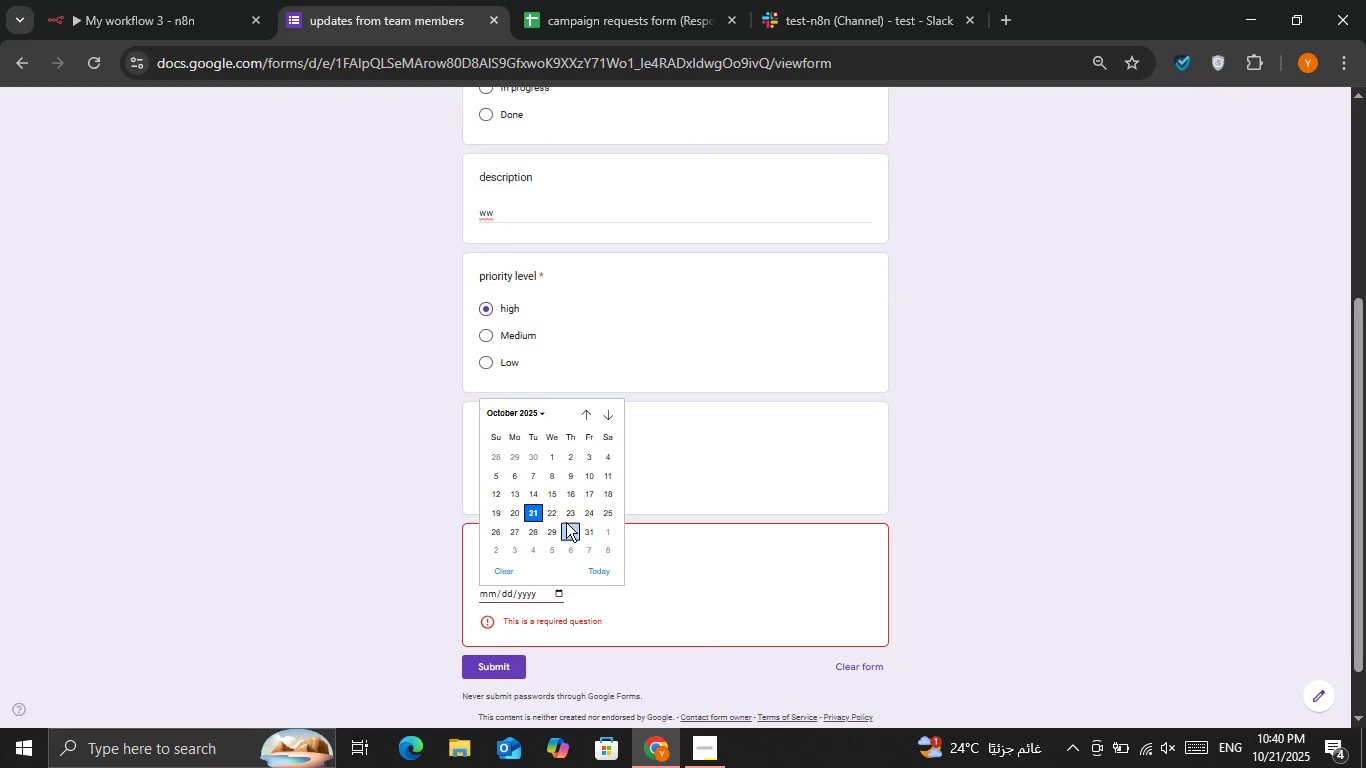 
left_click([566, 522])
 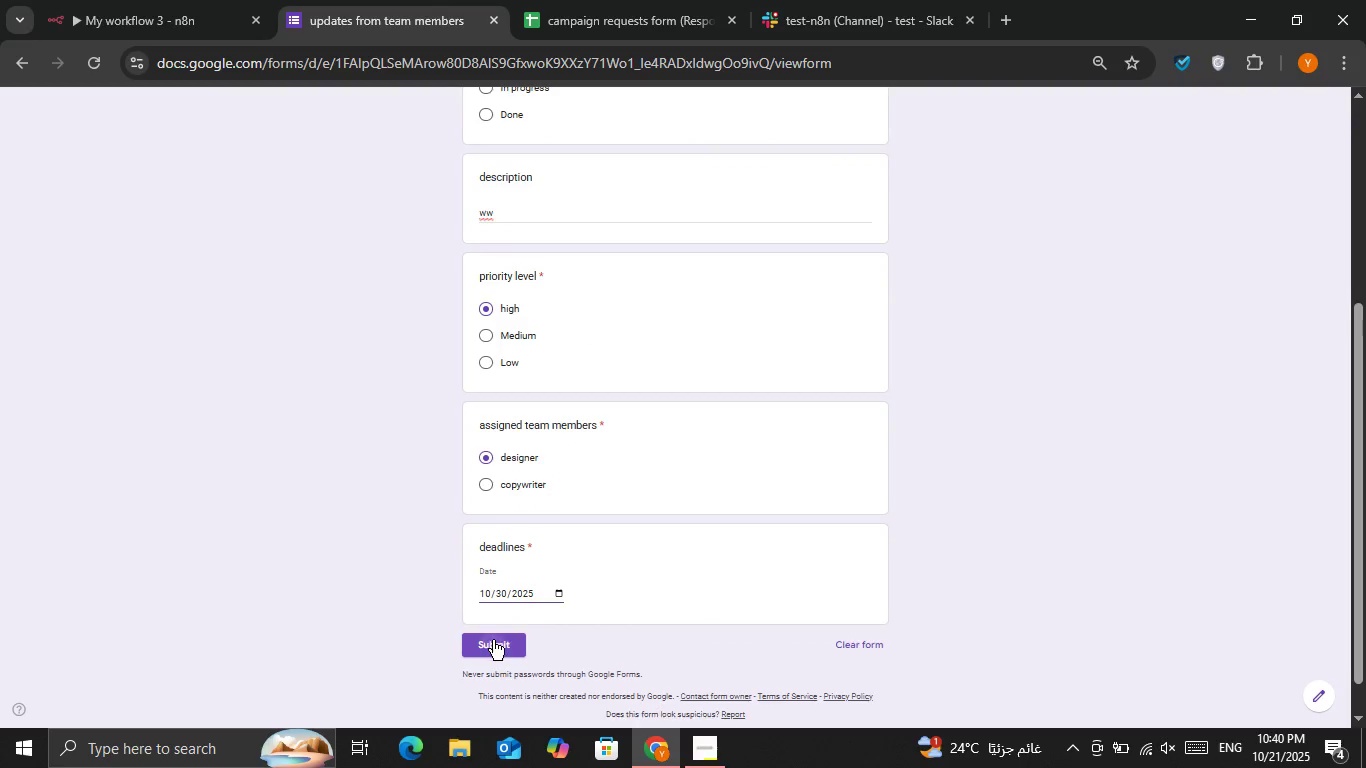 
left_click([493, 640])
 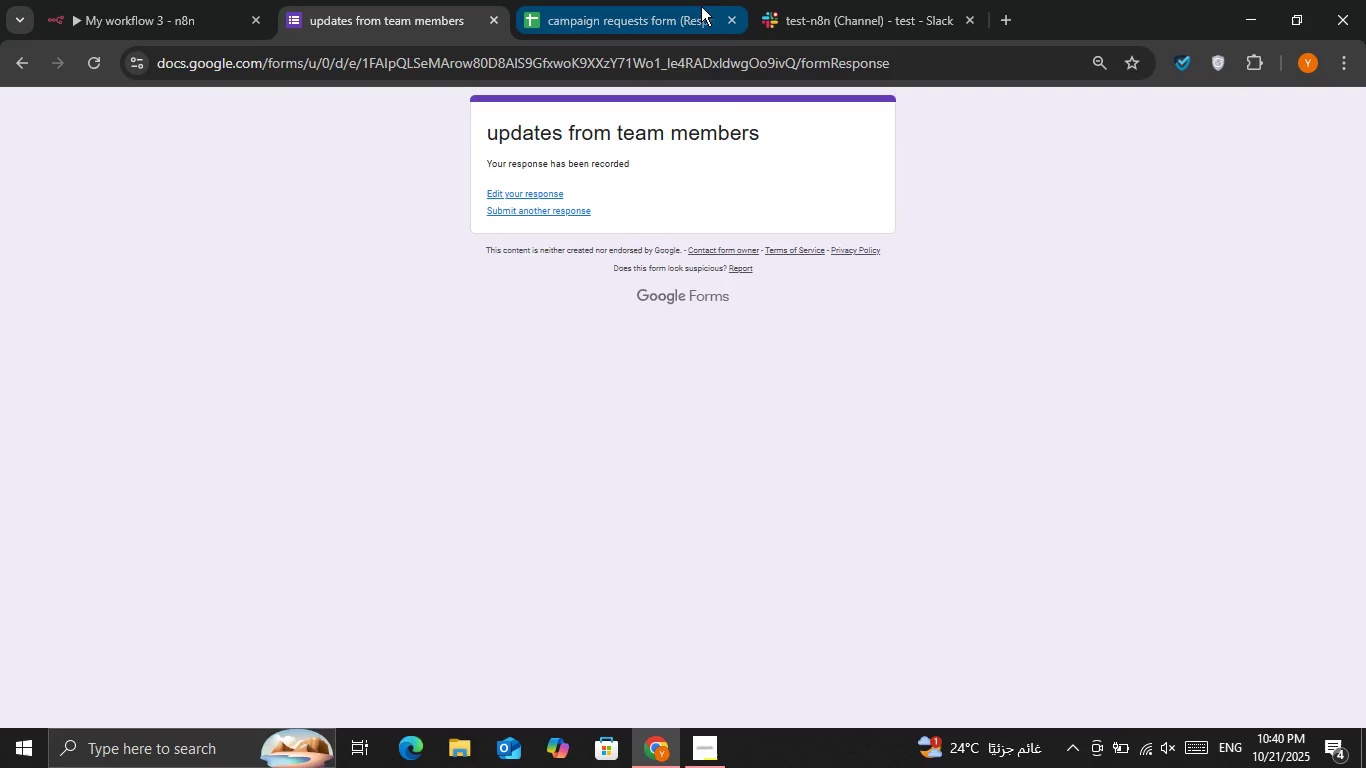 
left_click([812, 0])
 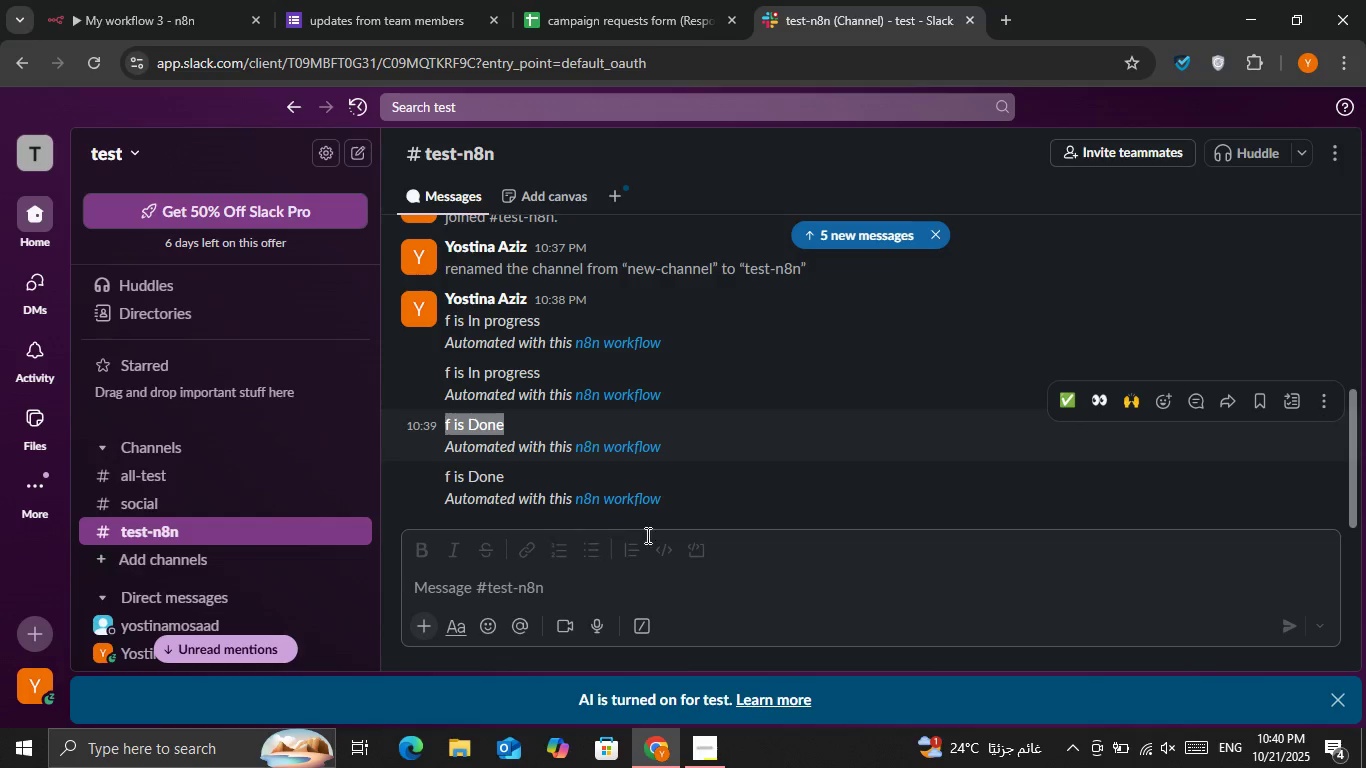 
left_click([737, 535])
 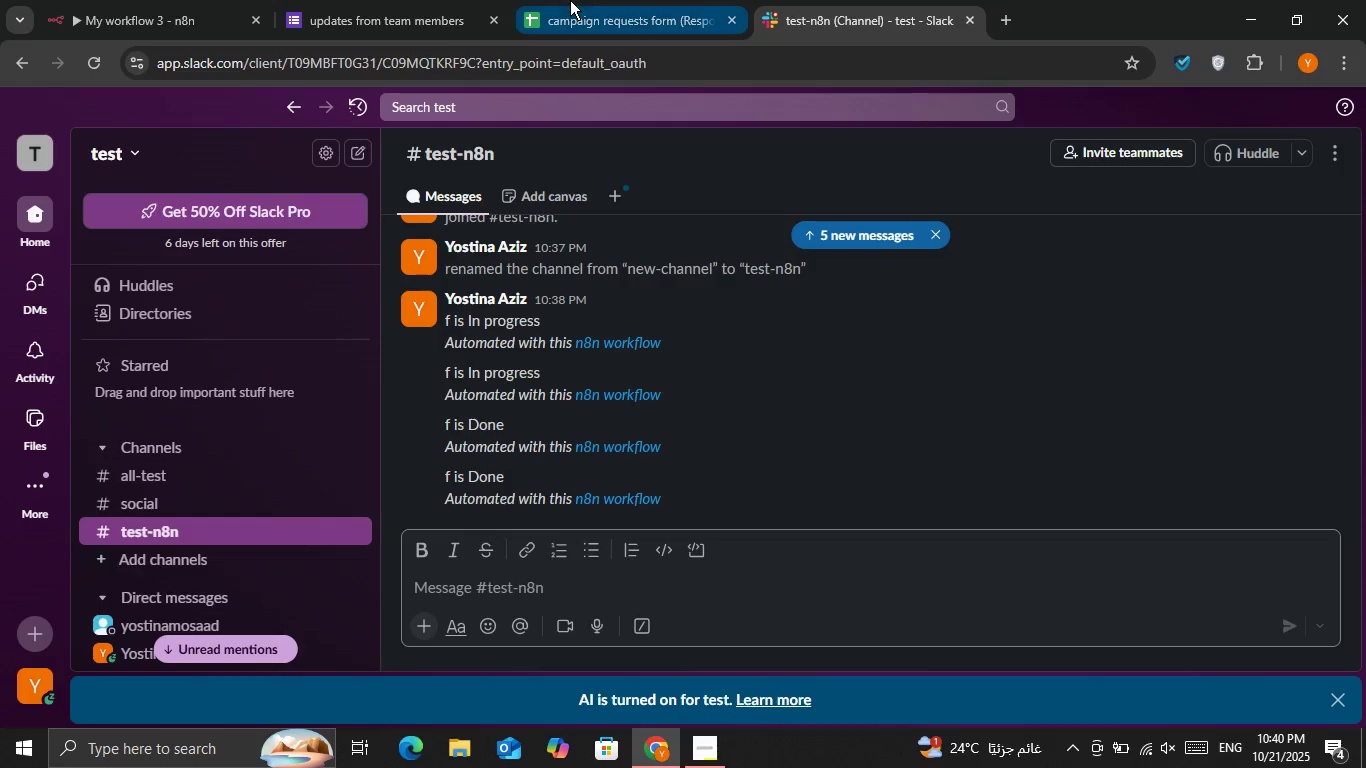 
left_click([570, 0])
 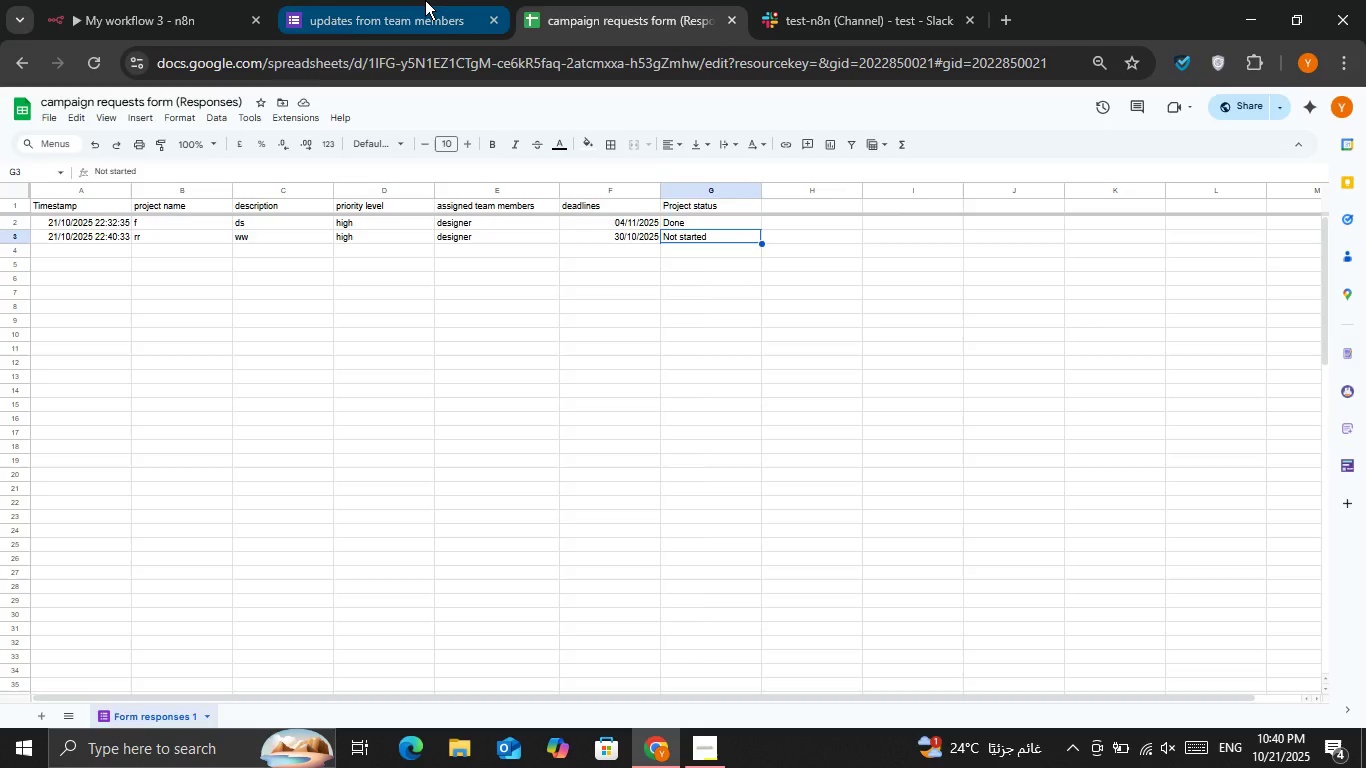 
left_click([425, 0])
 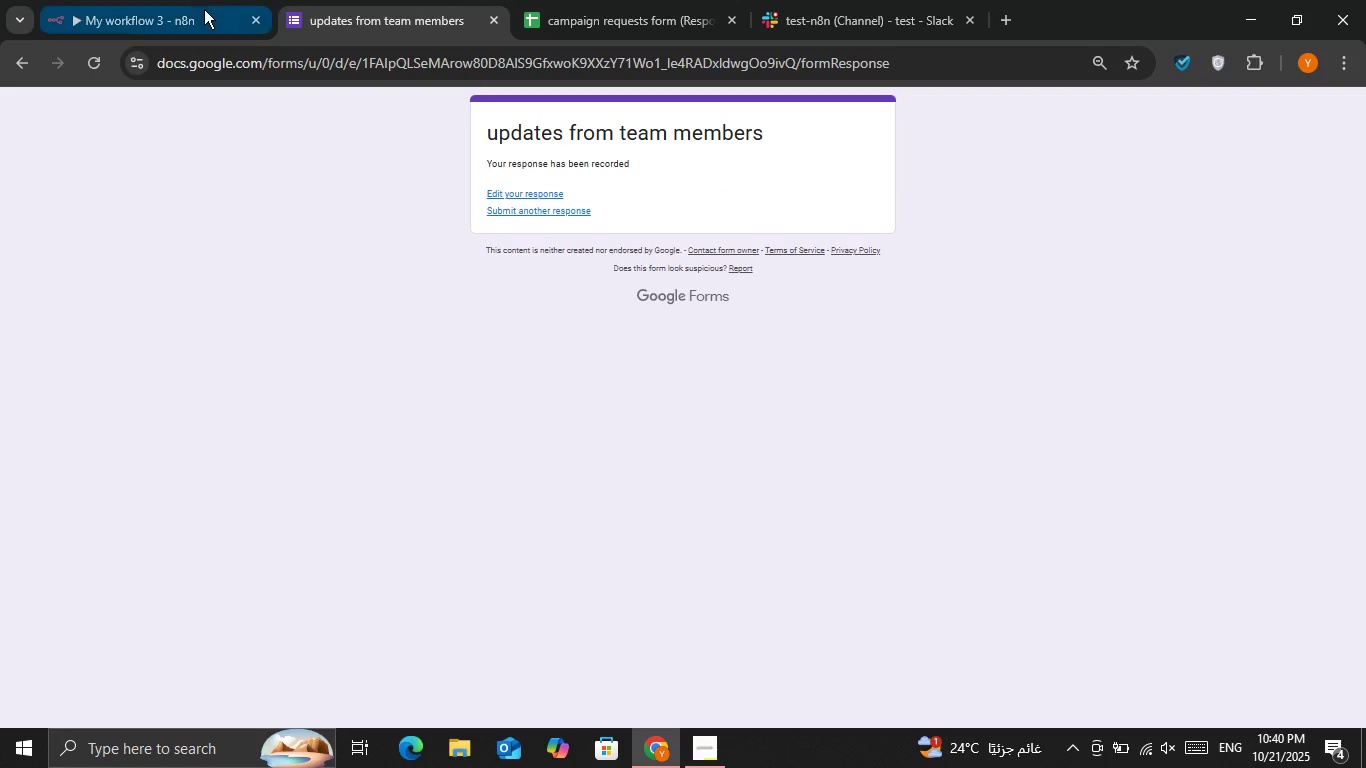 
left_click([204, 9])
 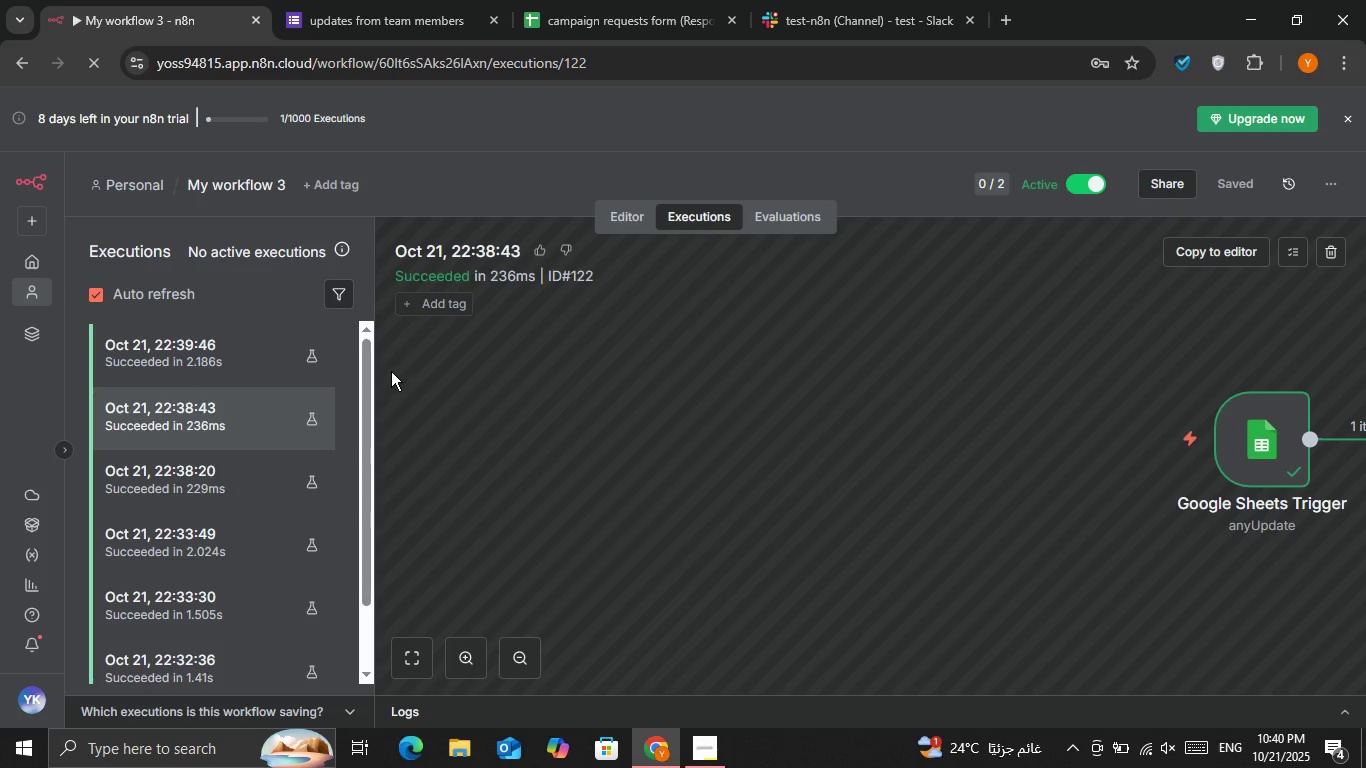 
left_click([239, 353])
 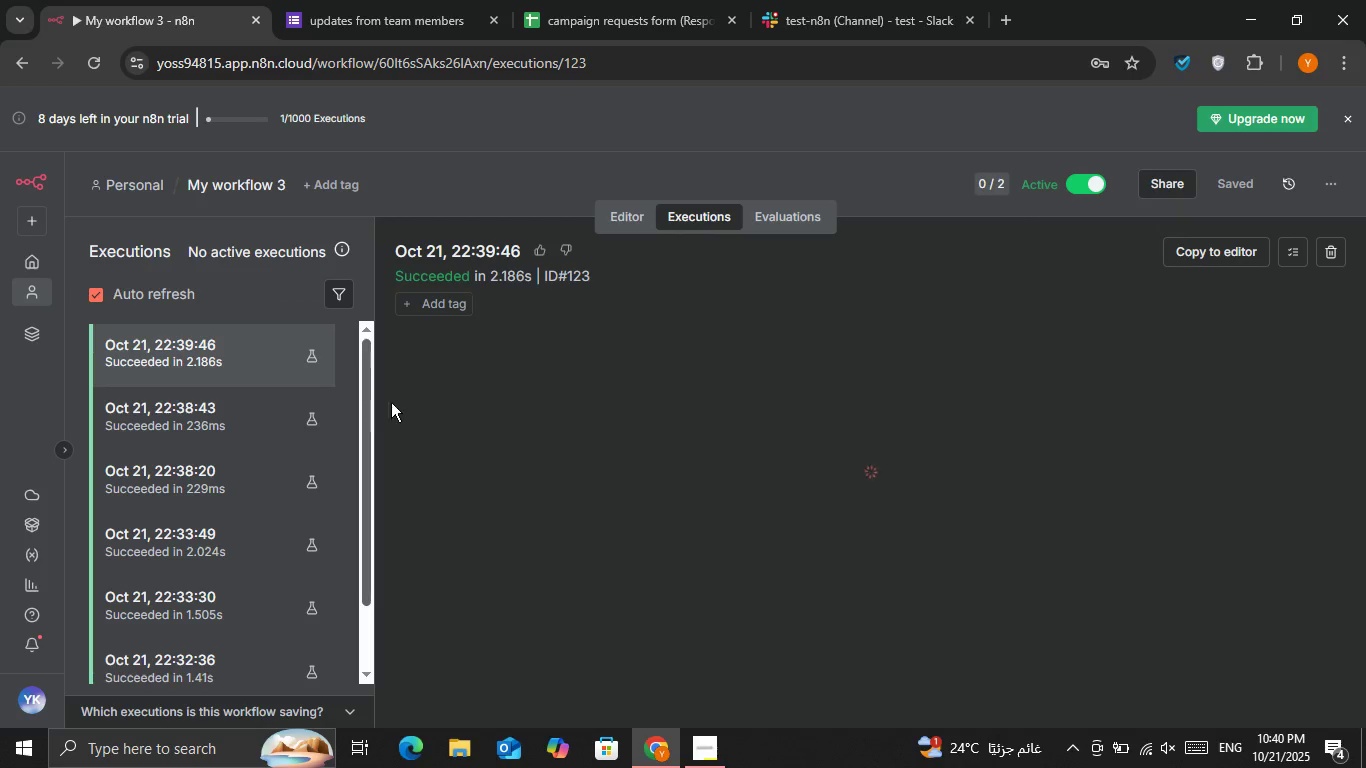 
left_click([626, 220])
 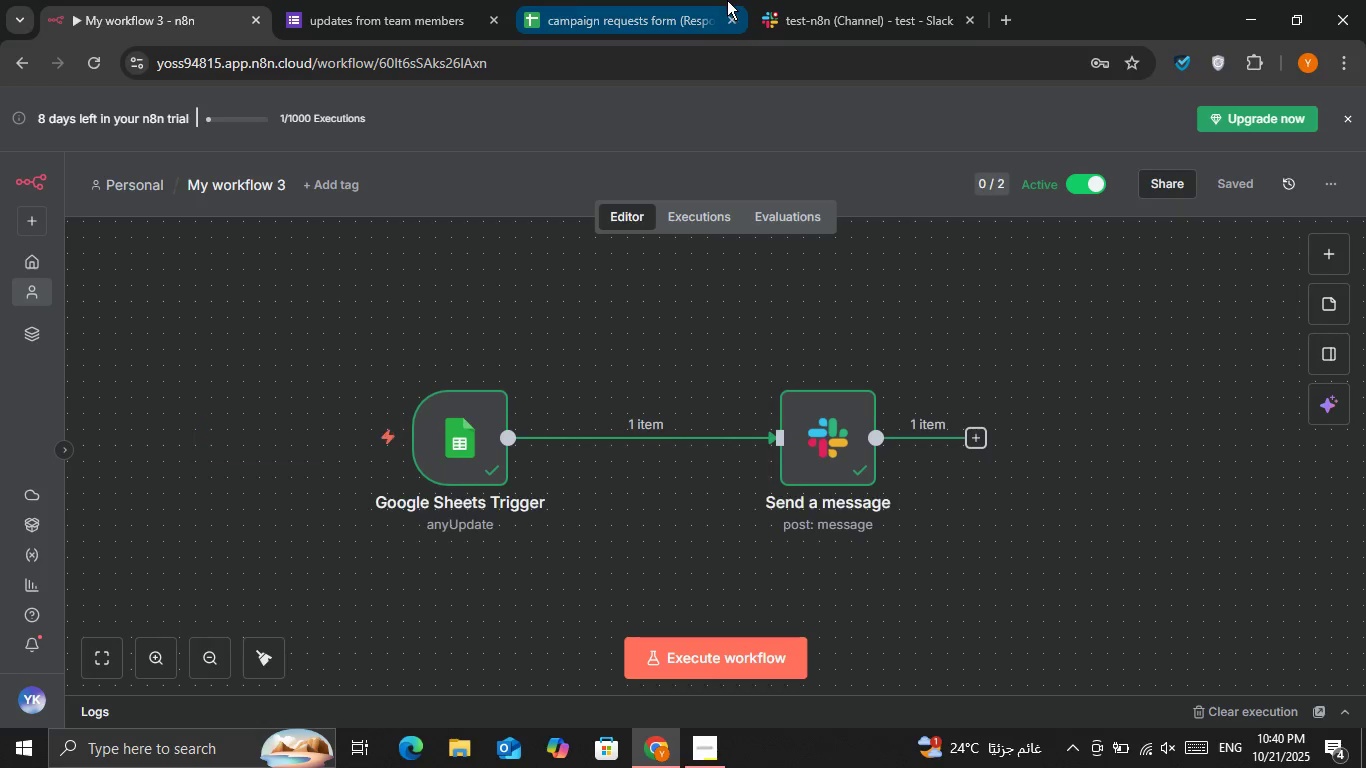 
left_click([825, 0])
 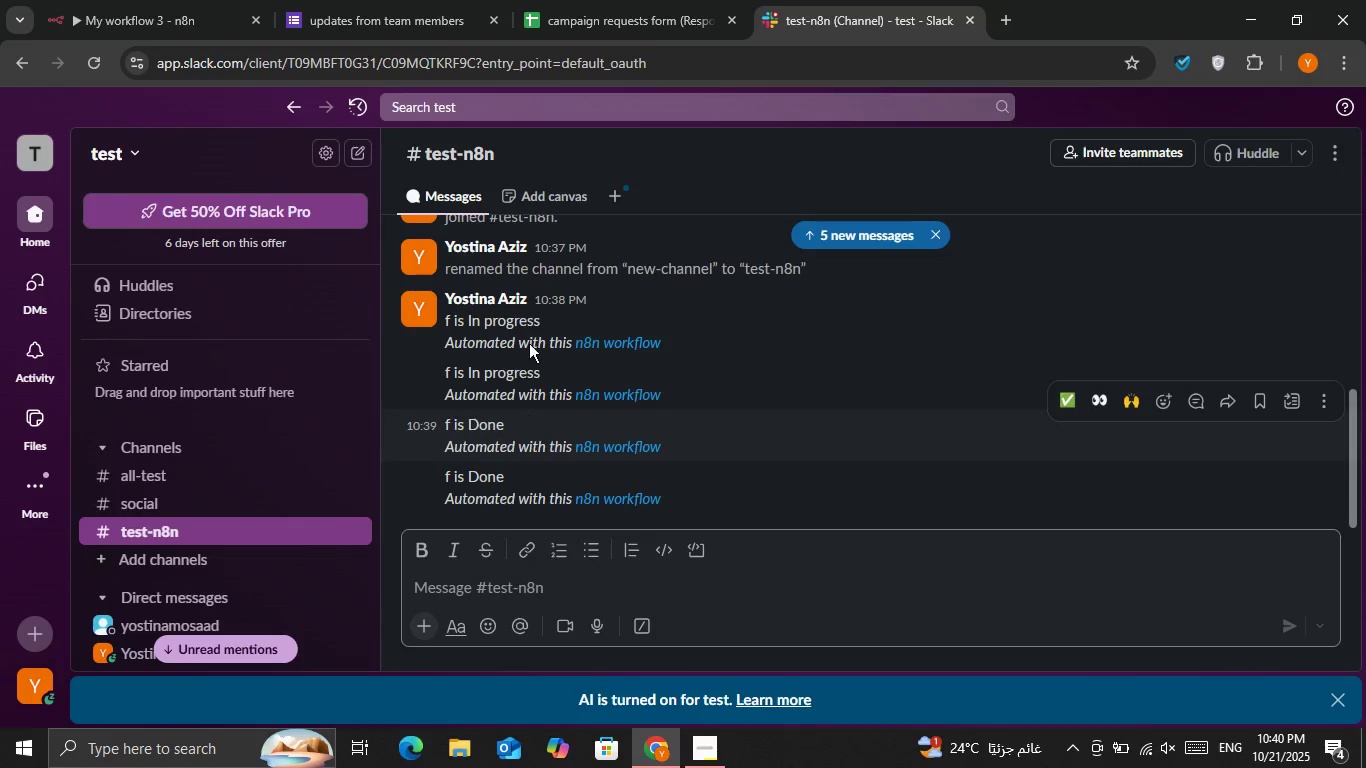 
wait(5.44)
 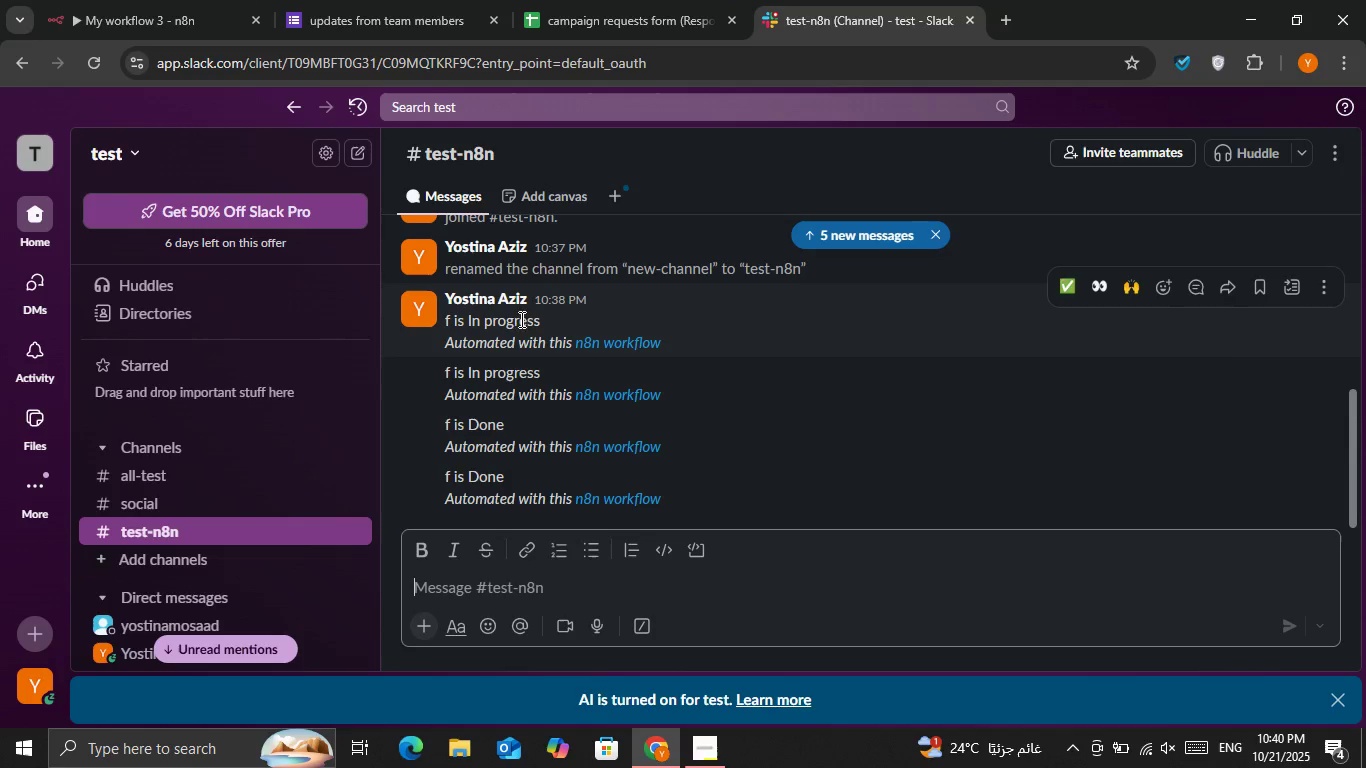 
left_click([101, 72])
 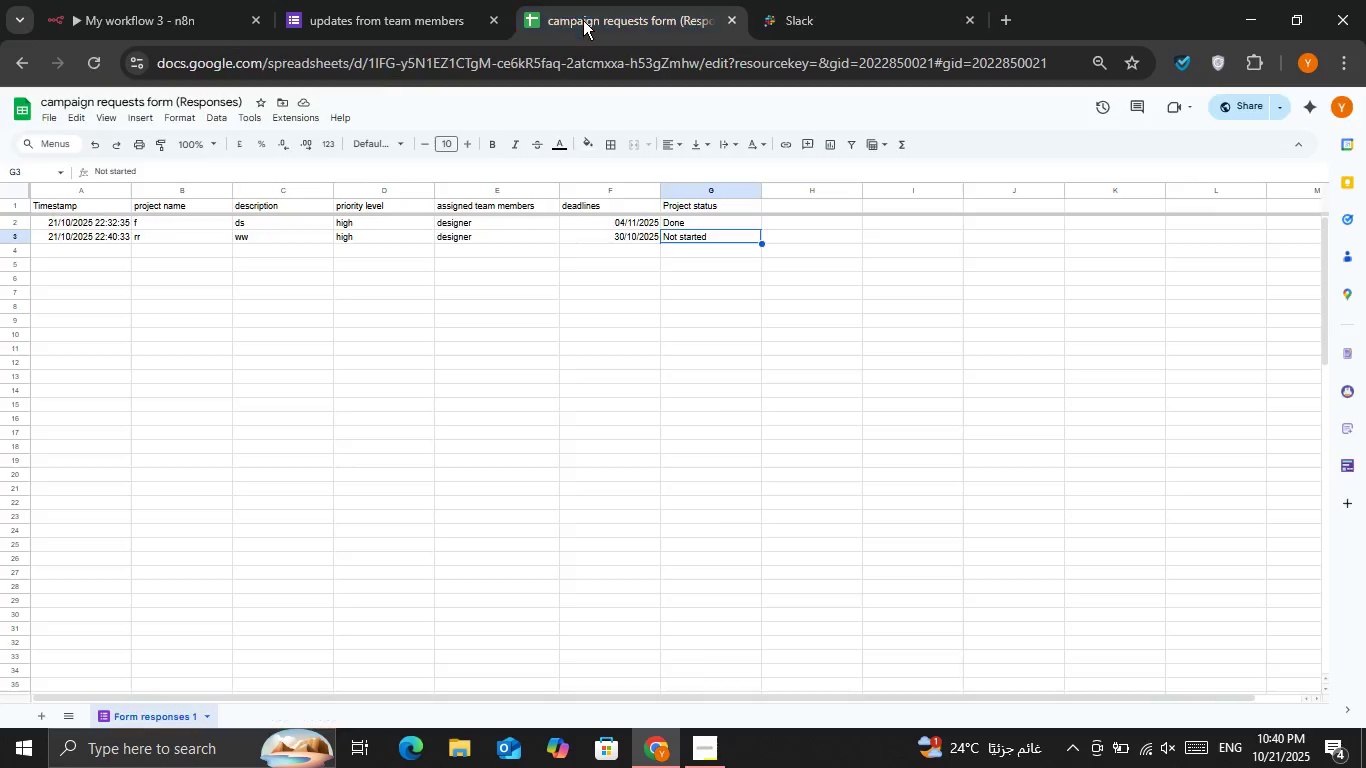 
double_click([439, 12])
 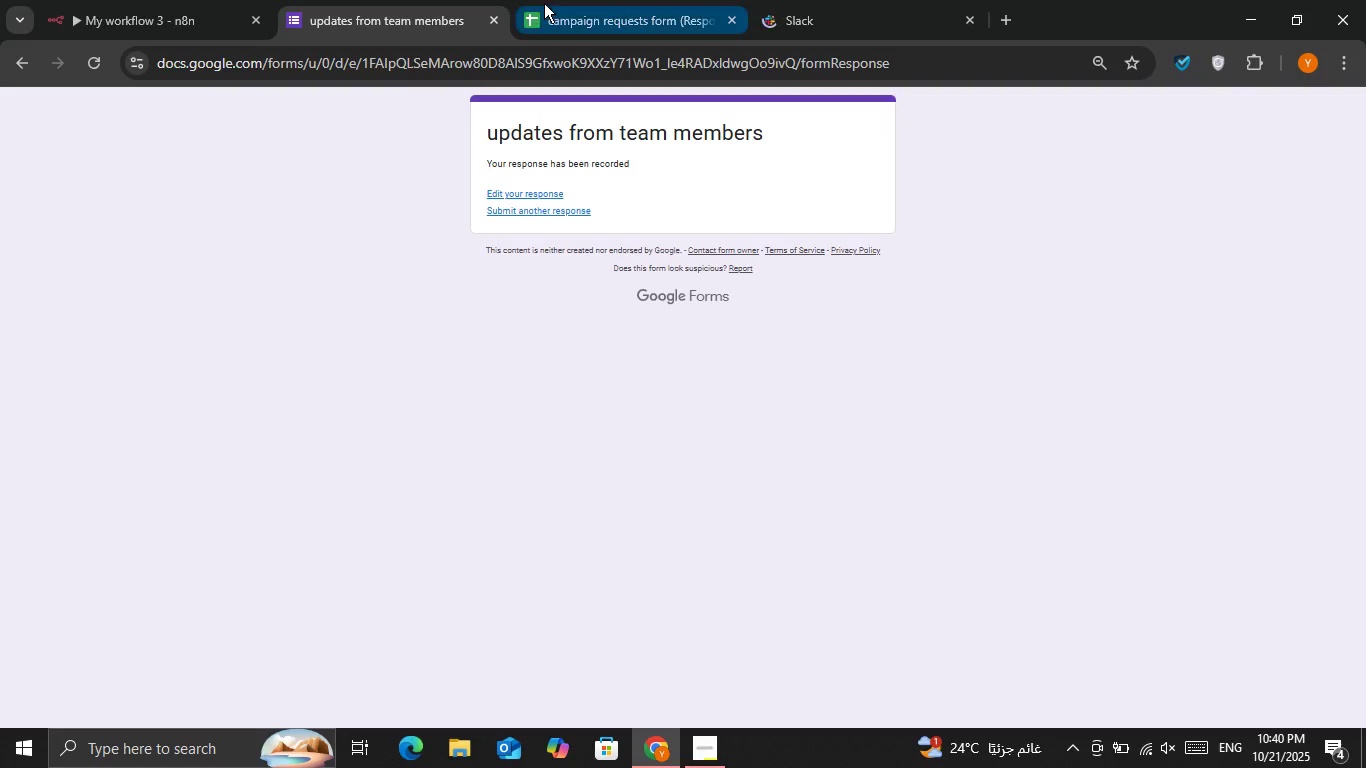 
left_click([544, 3])
 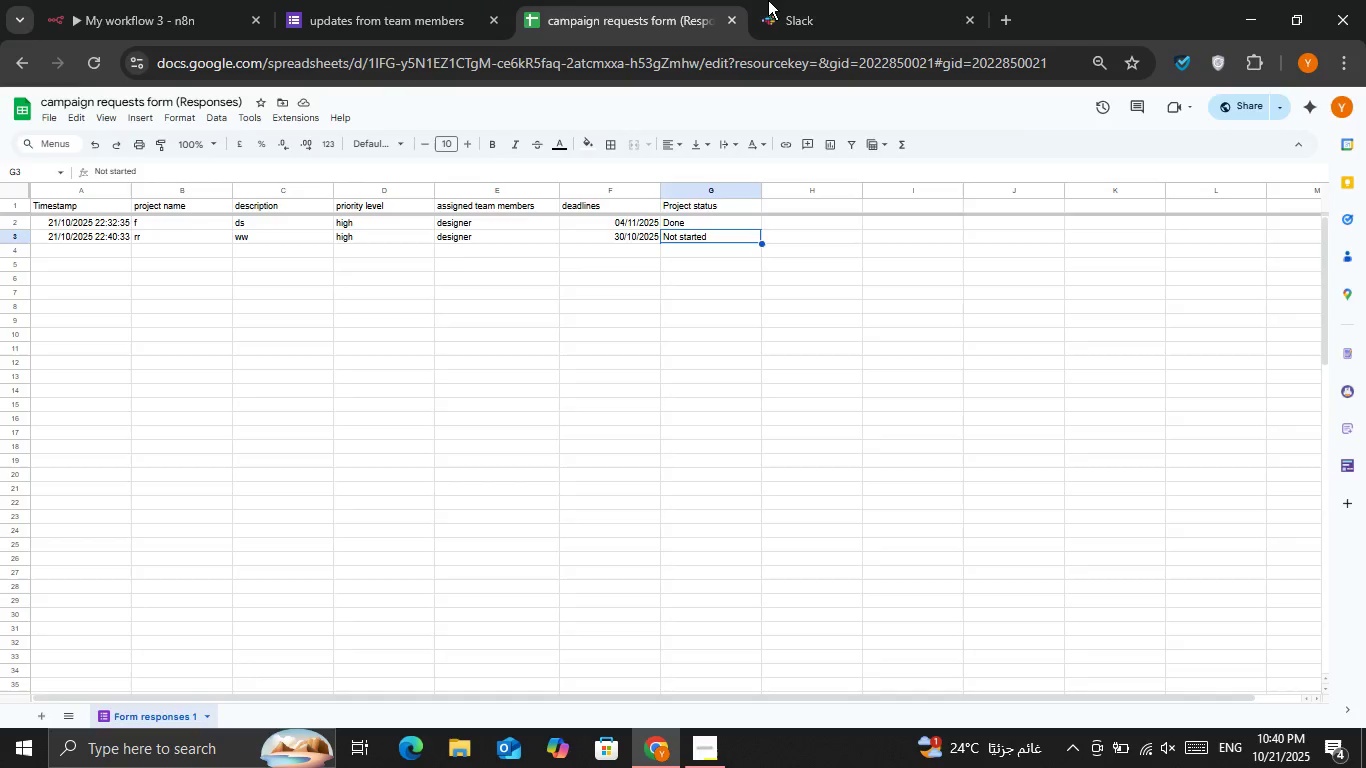 
left_click([775, 0])
 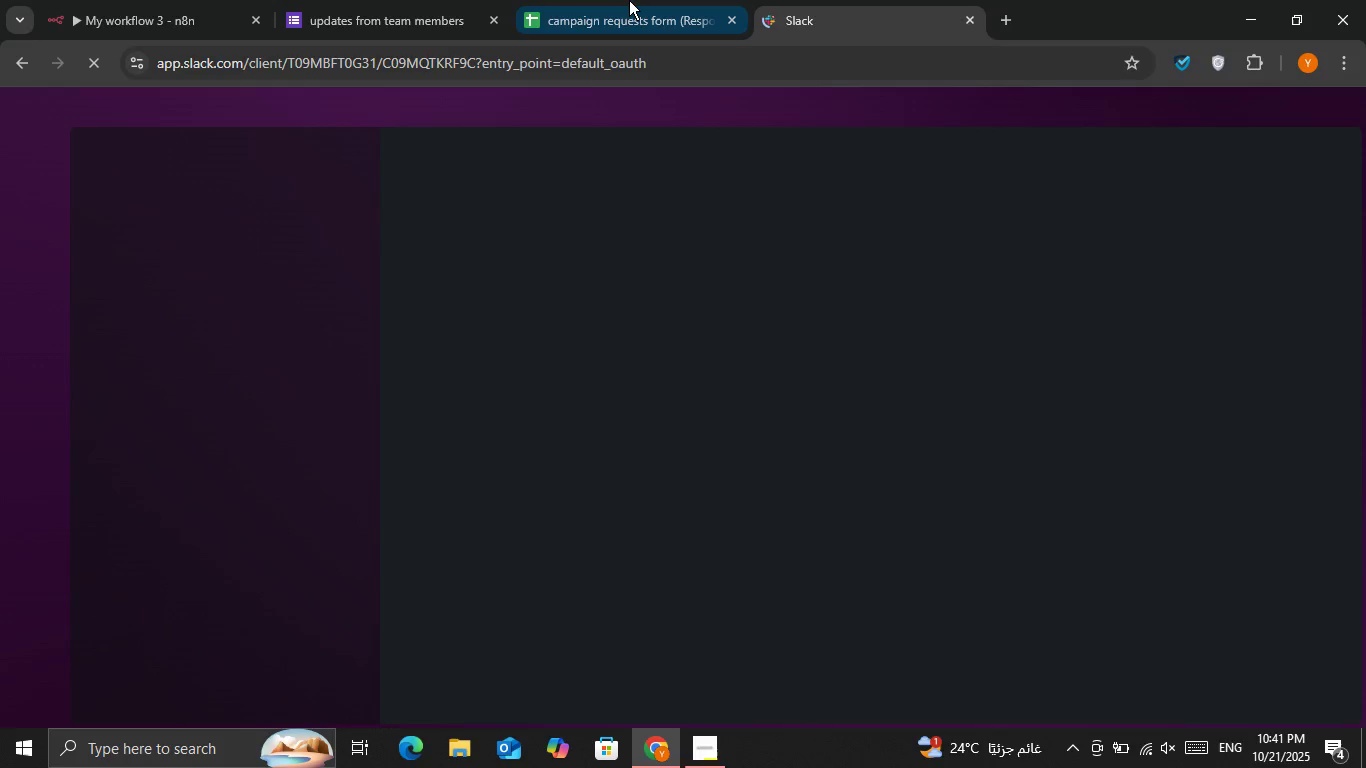 
left_click([629, 0])
 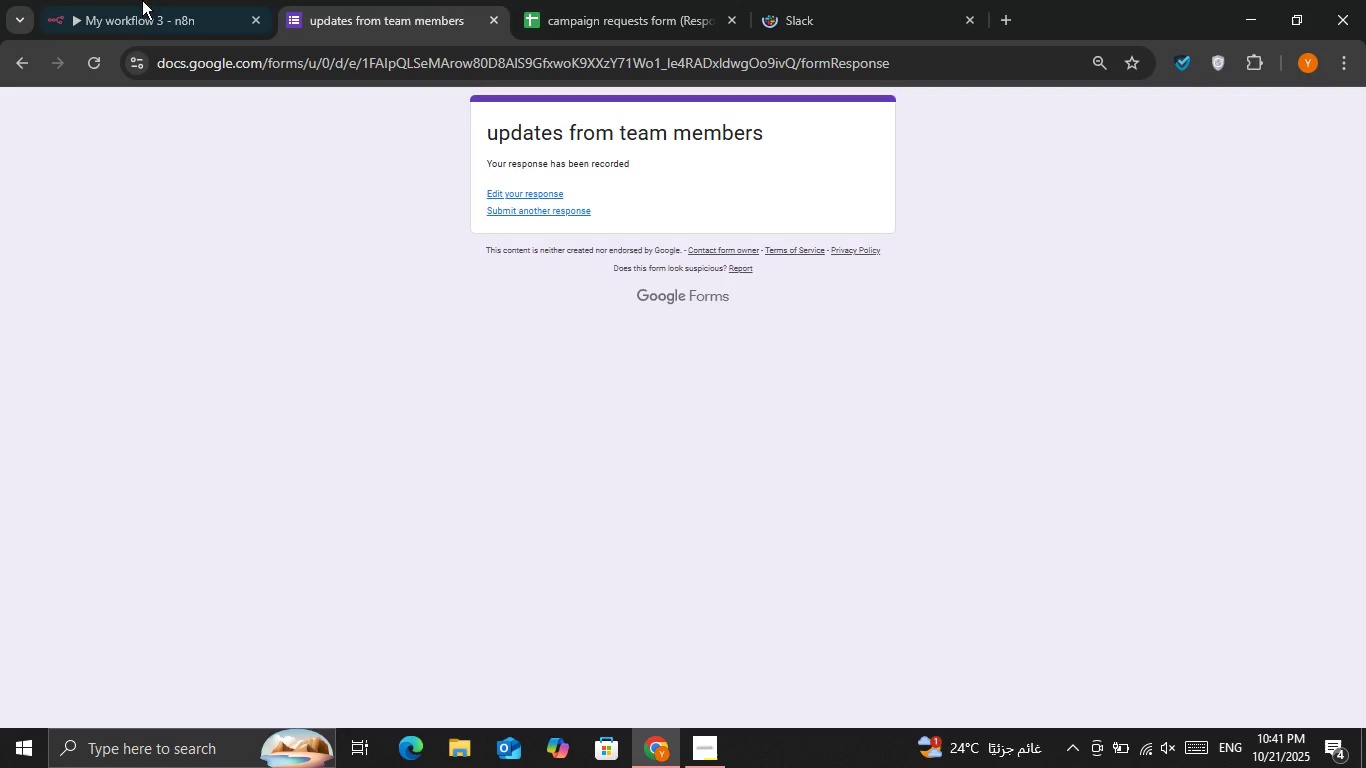 
double_click([128, 0])
 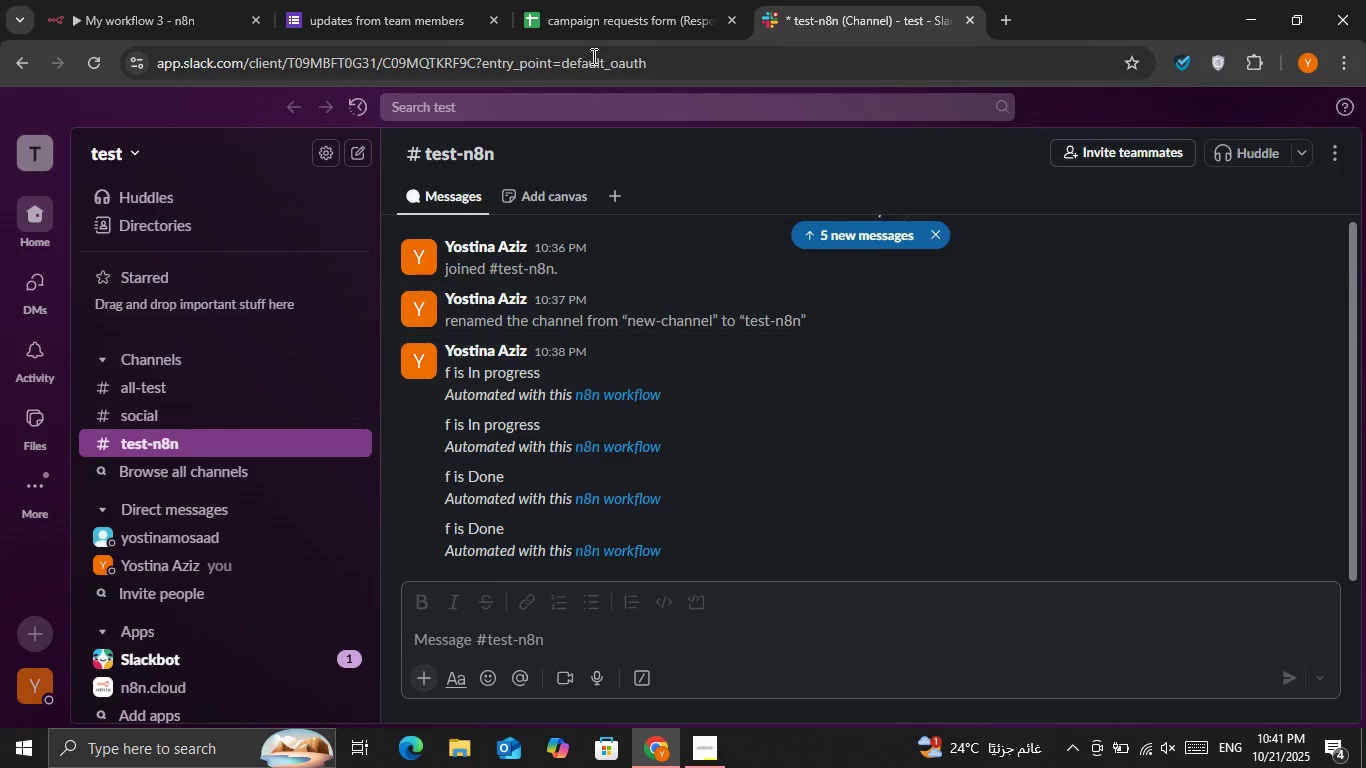 
wait(5.7)
 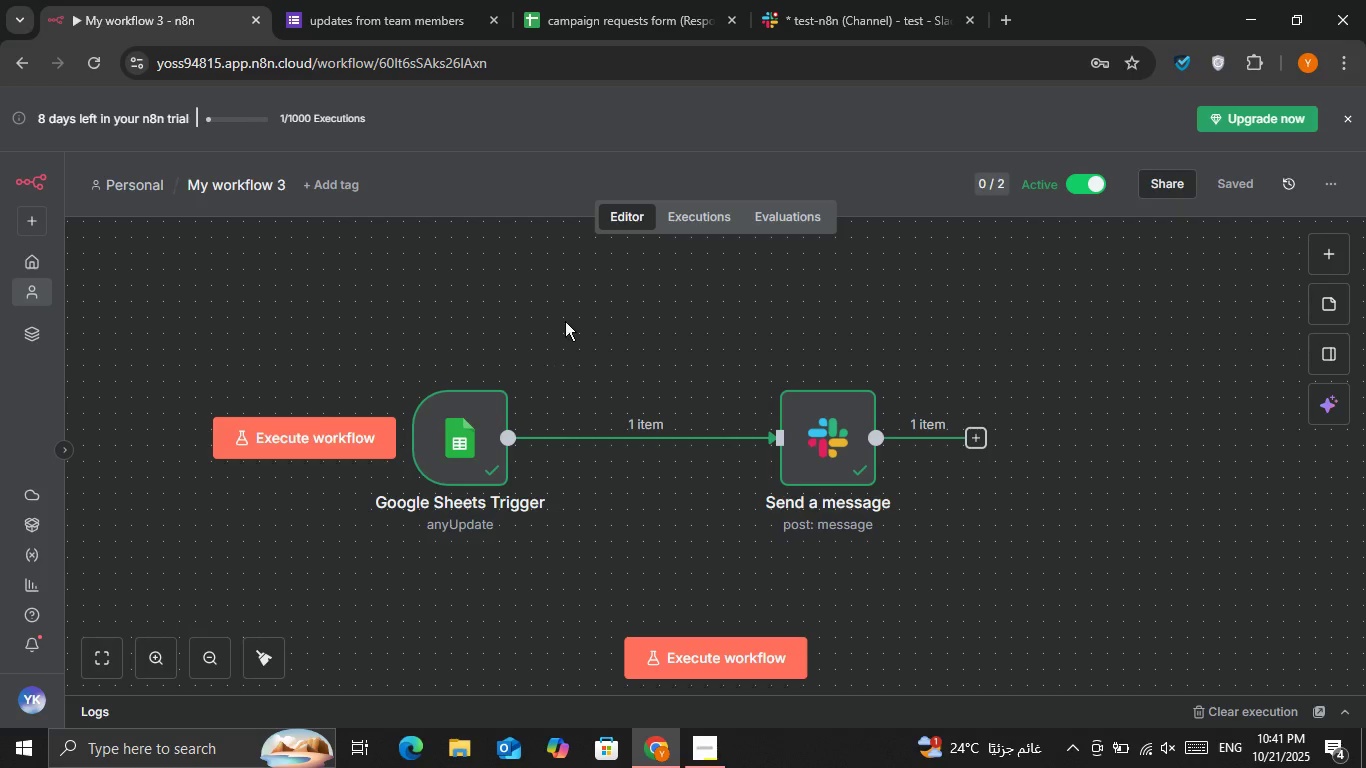 
left_click([899, 230])
 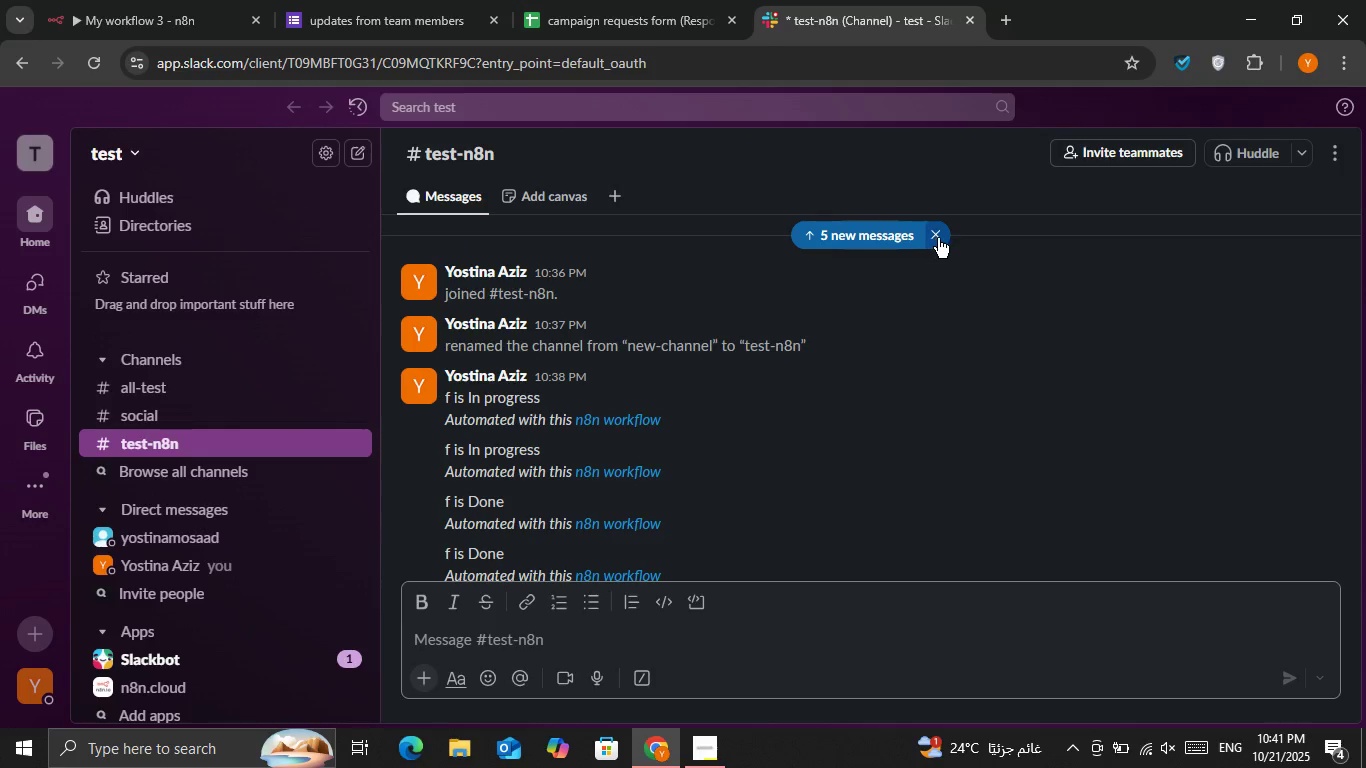 
left_click([938, 238])
 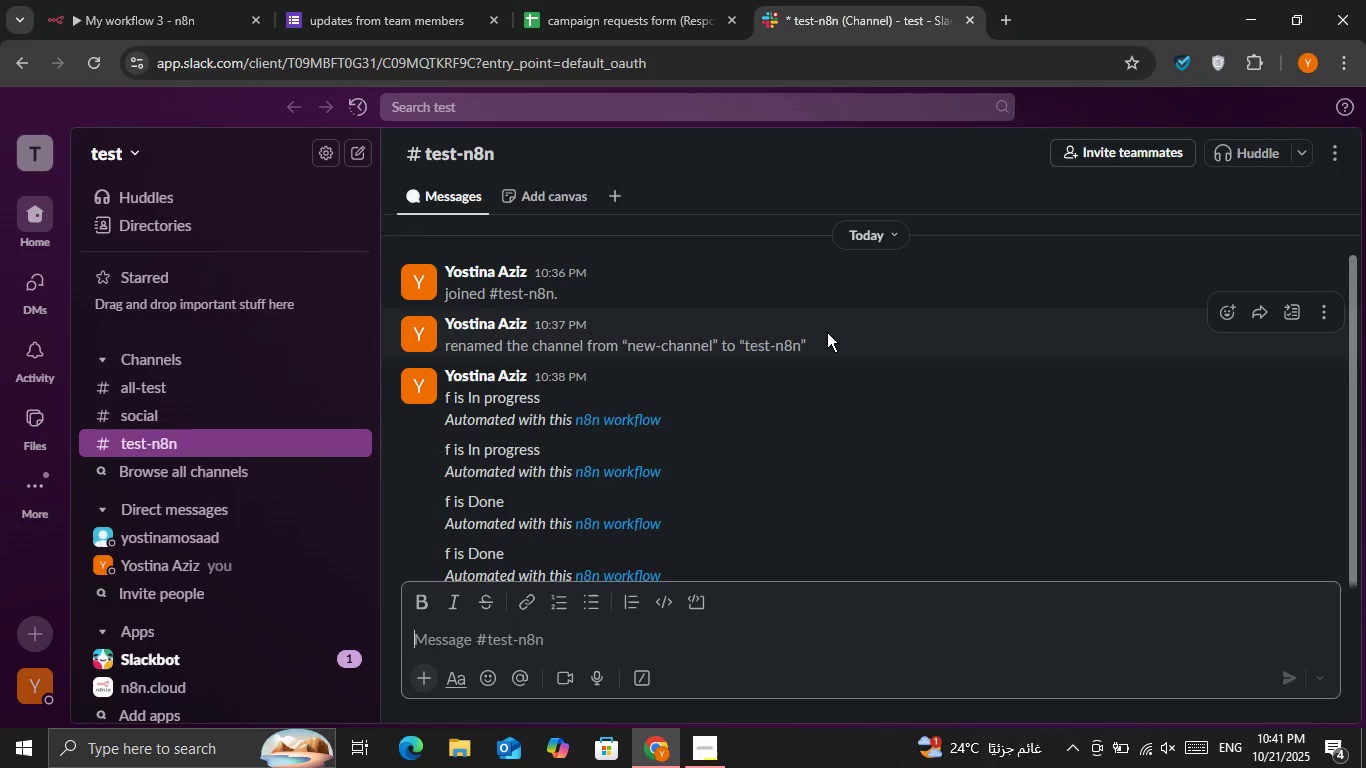 
scroll: coordinate [824, 338], scroll_direction: down, amount: 3.0
 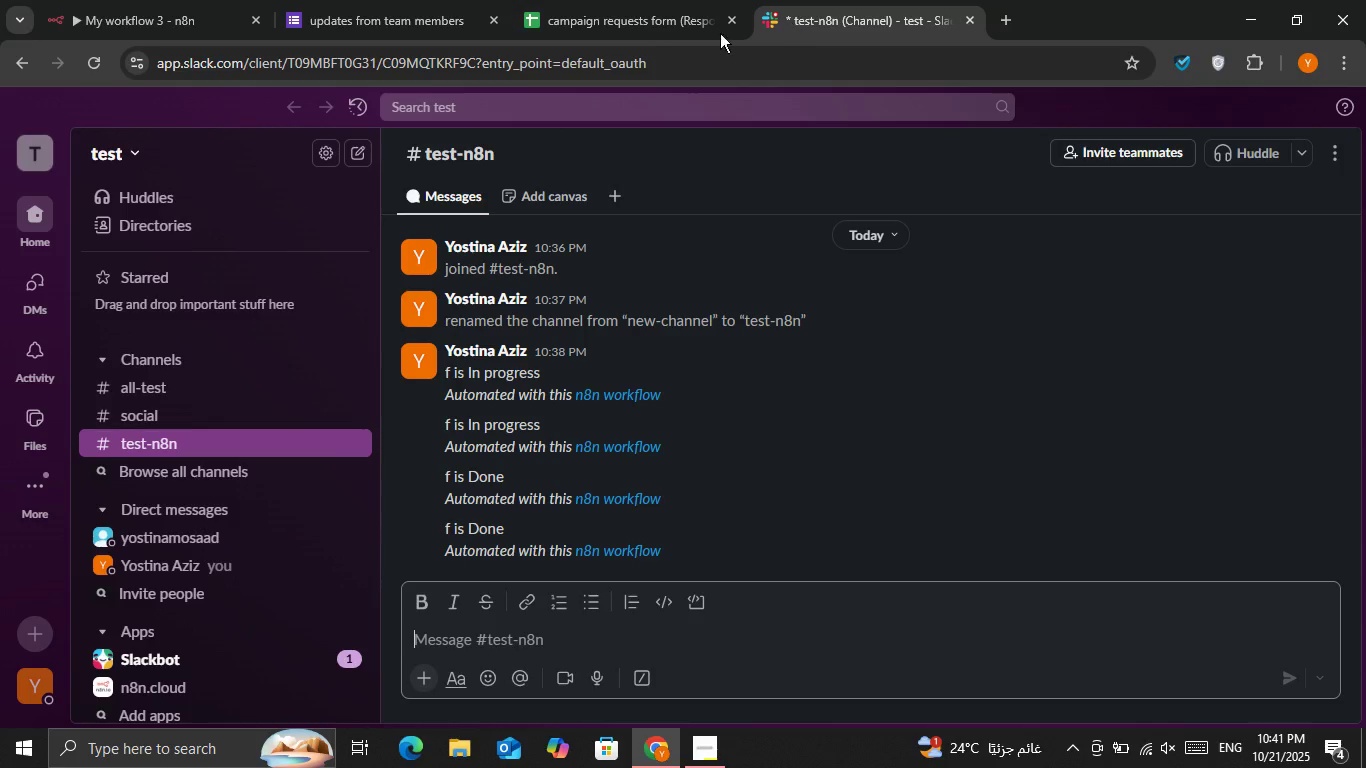 
left_click([636, 26])
 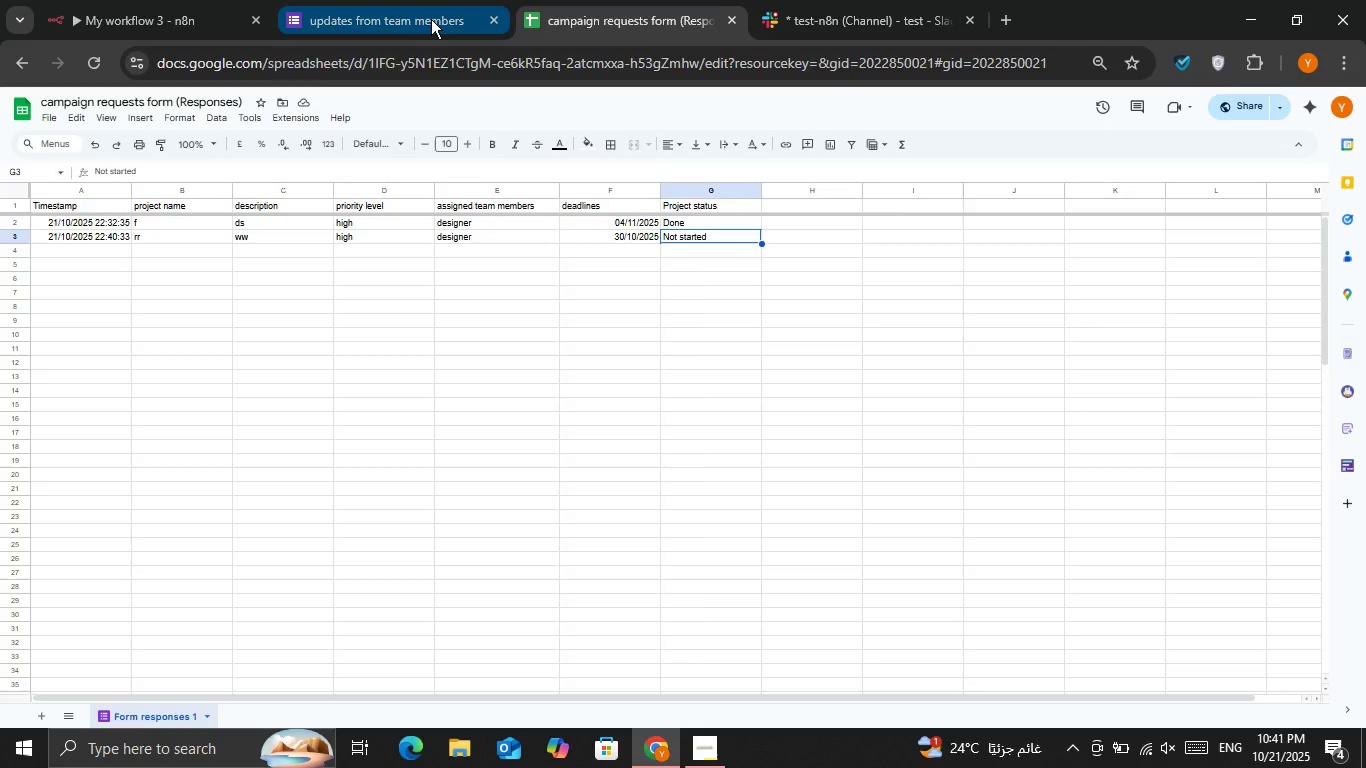 
left_click([431, 19])
 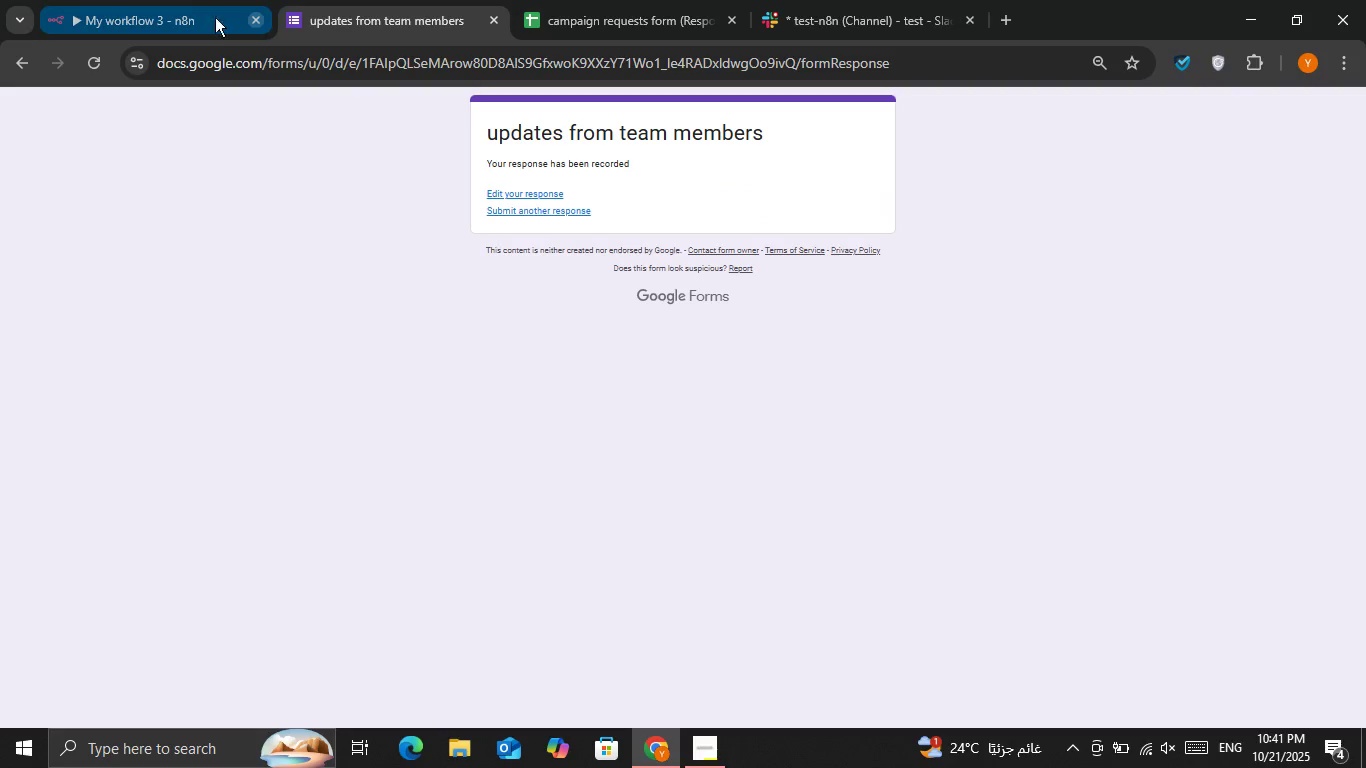 
left_click([157, 4])
 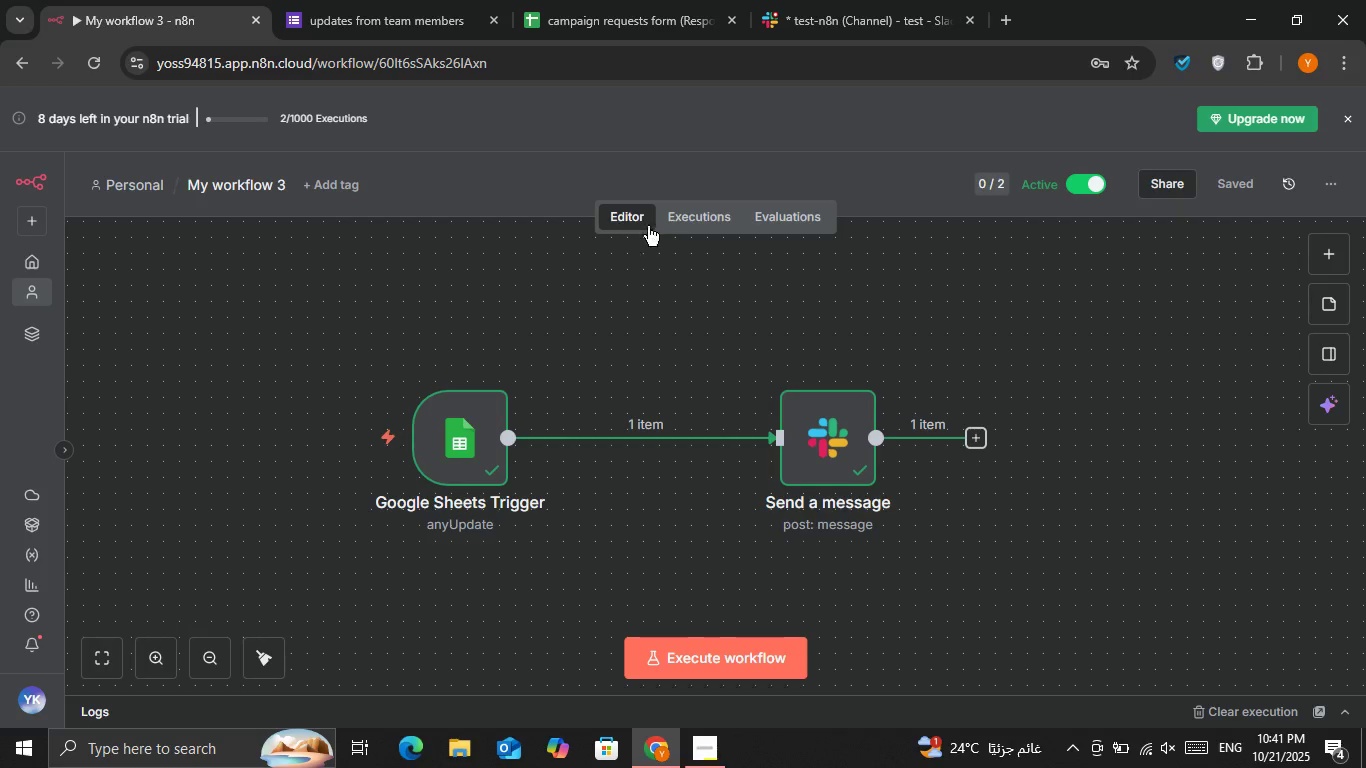 
left_click([674, 215])
 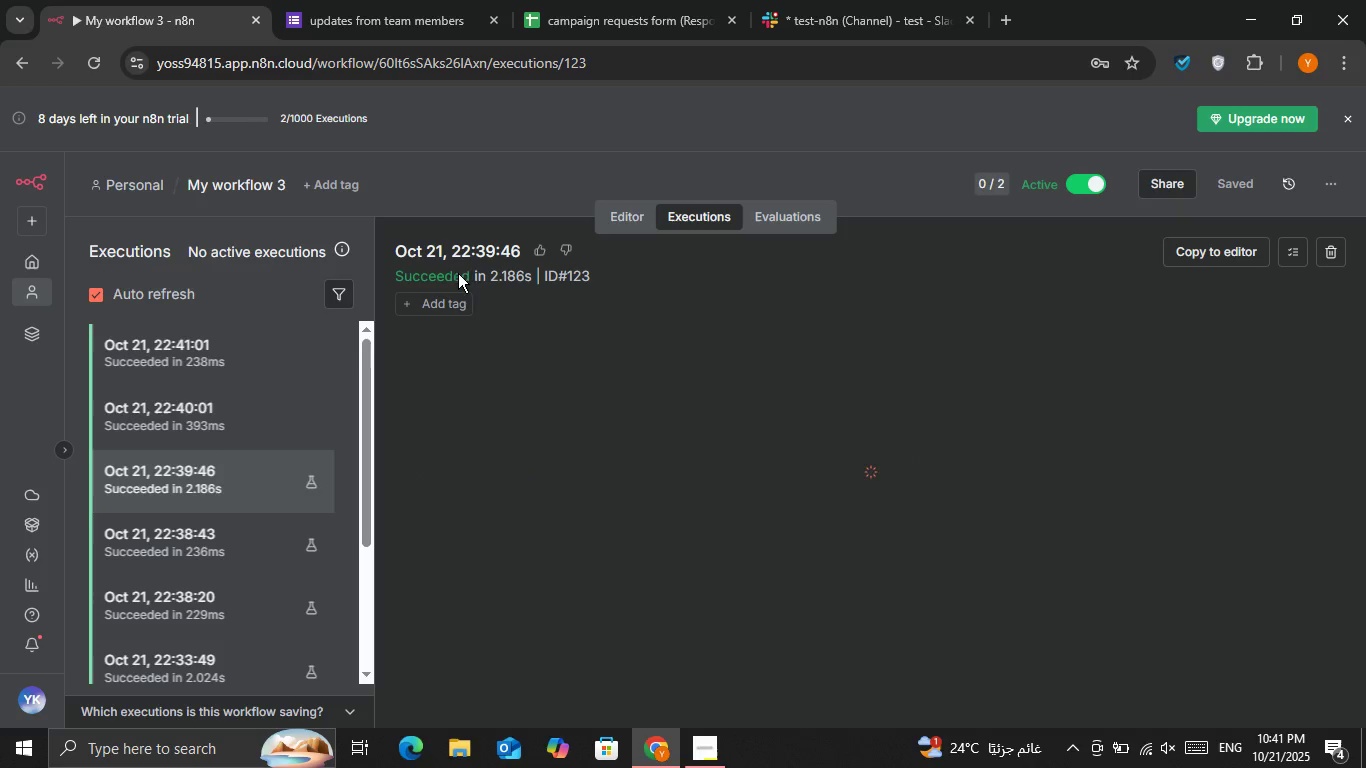 
left_click([179, 341])
 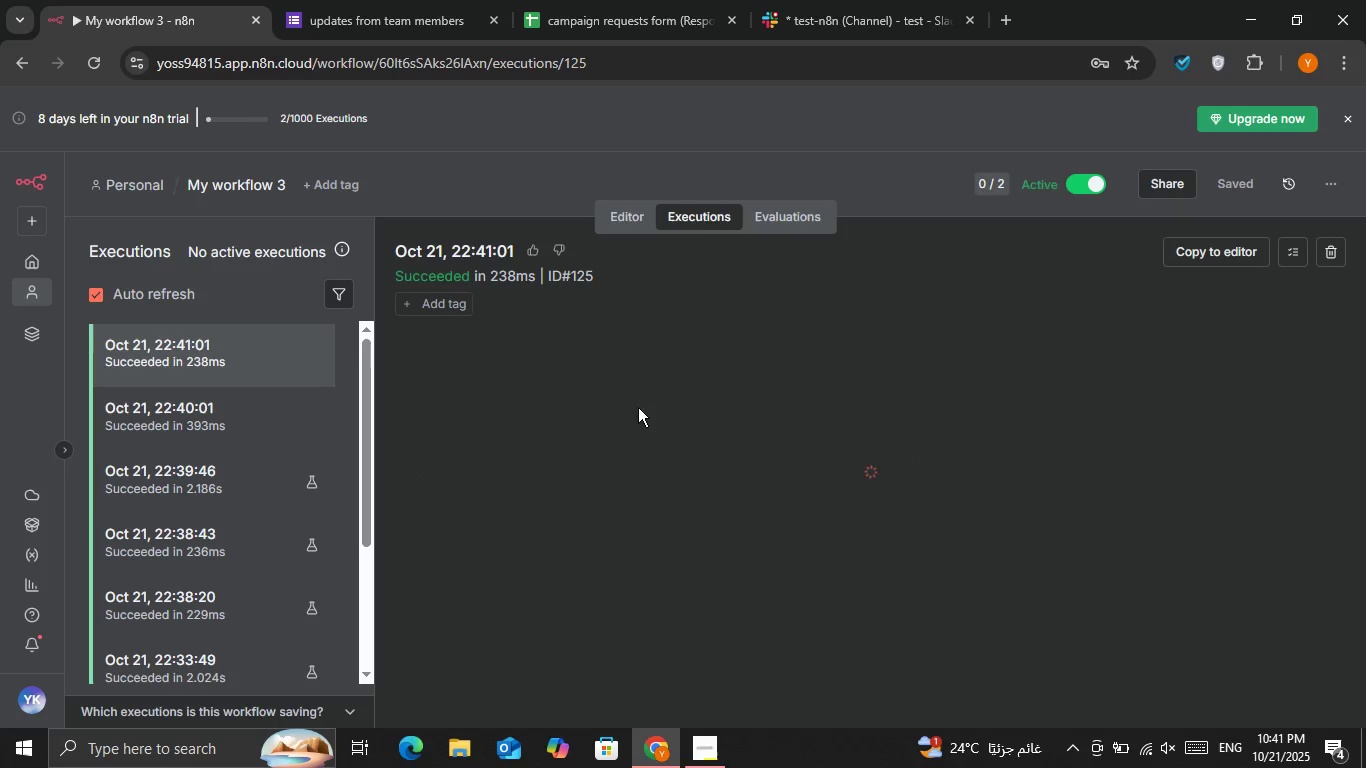 
left_click([782, 0])
 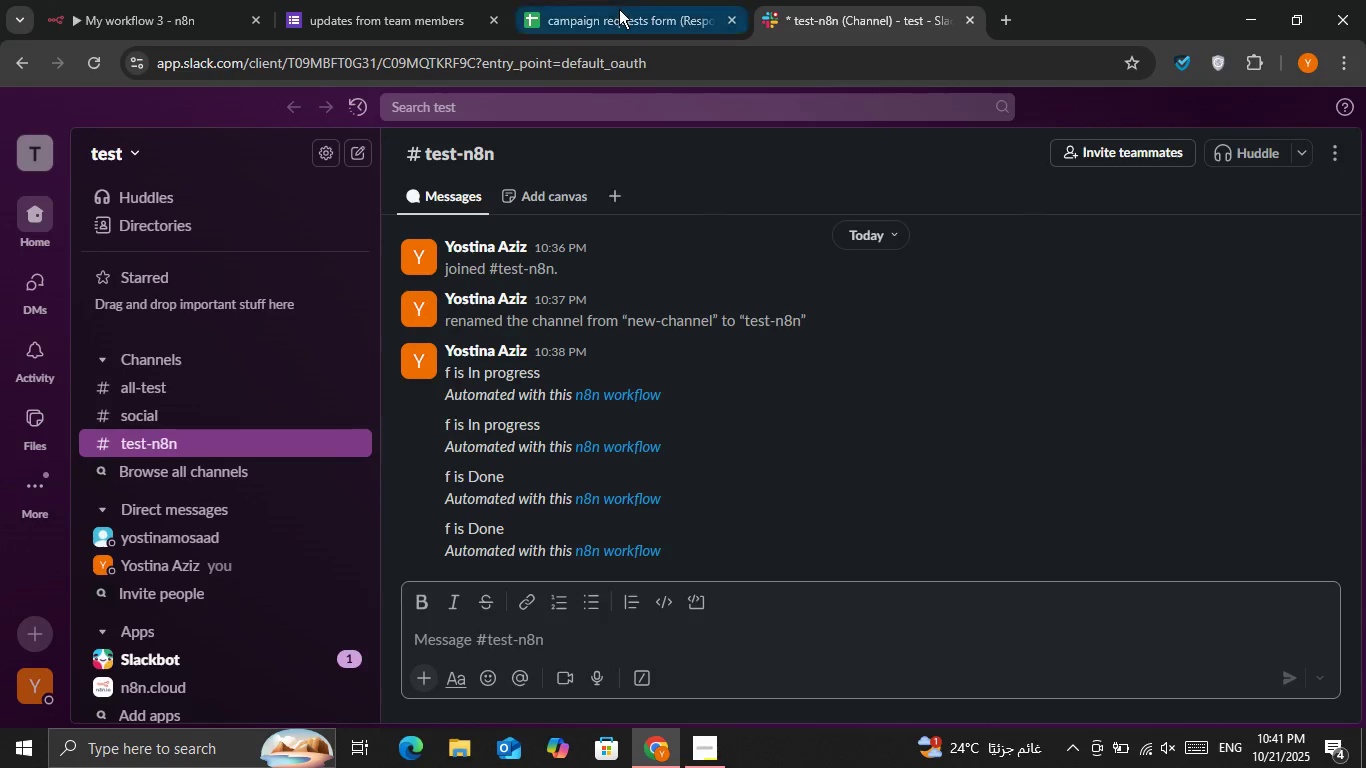 
left_click([619, 9])
 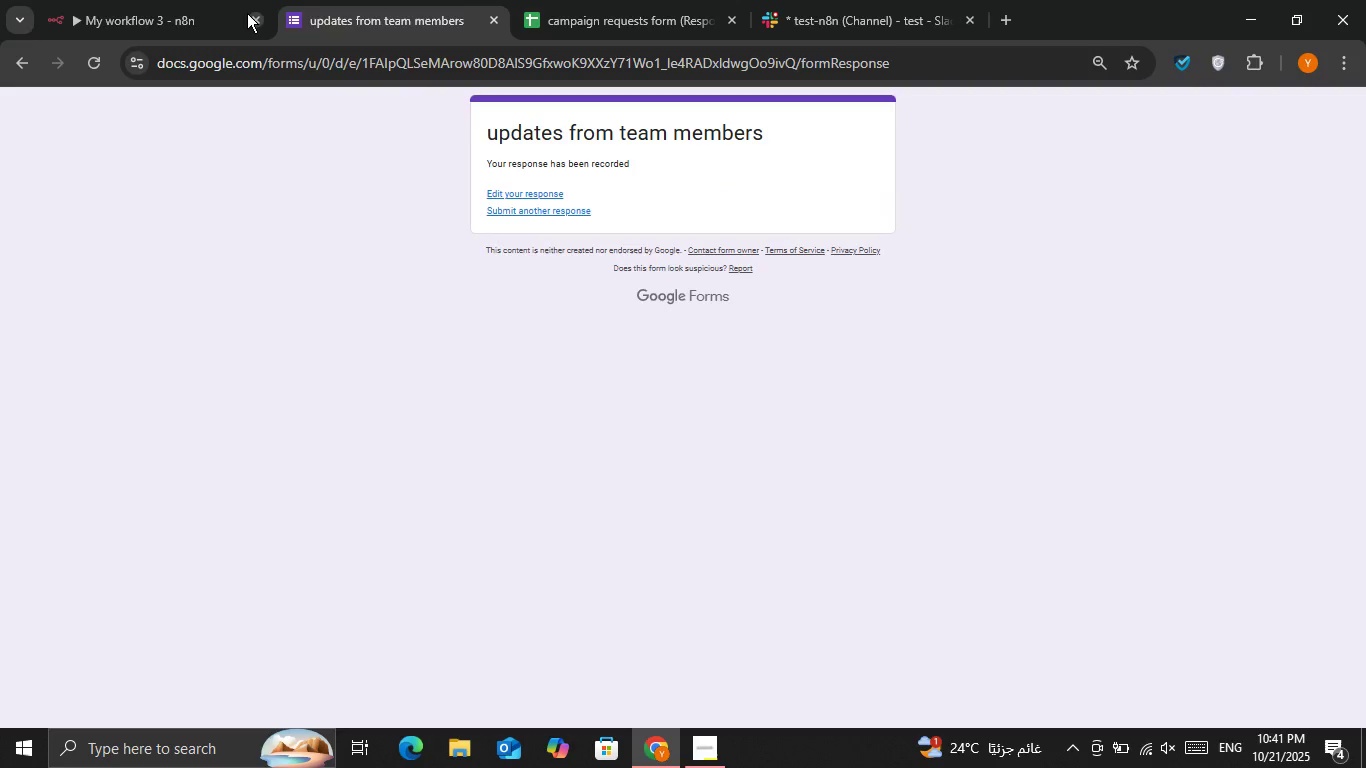 
triple_click([239, 13])
 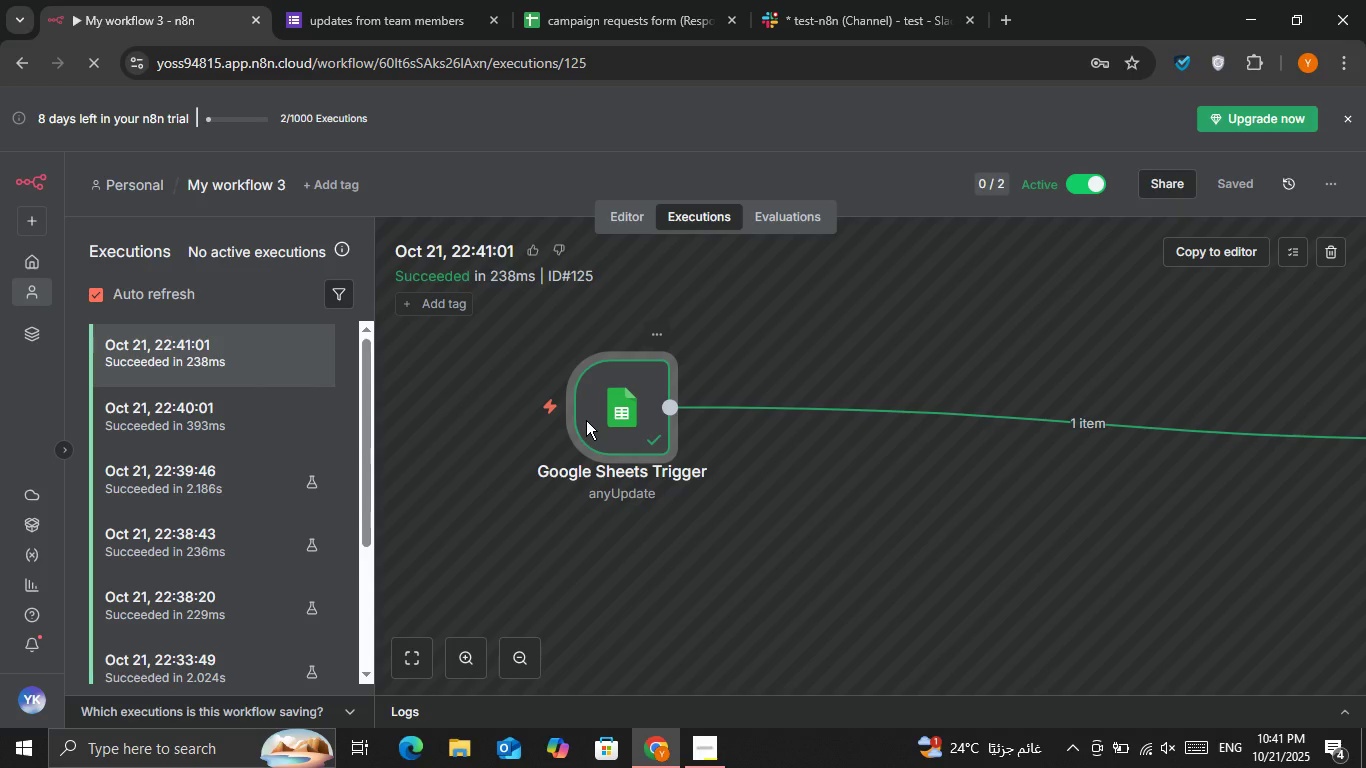 
wait(5.32)
 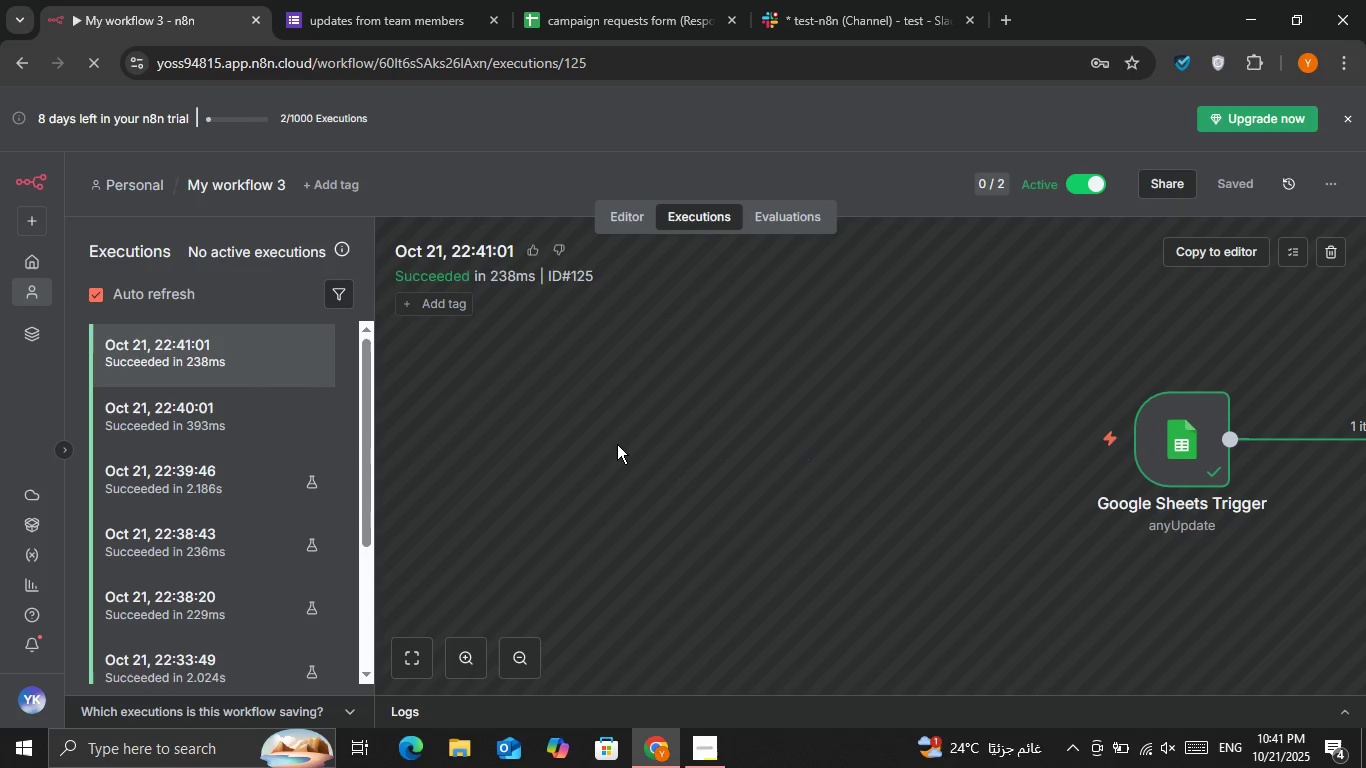 
right_click([614, 438])
 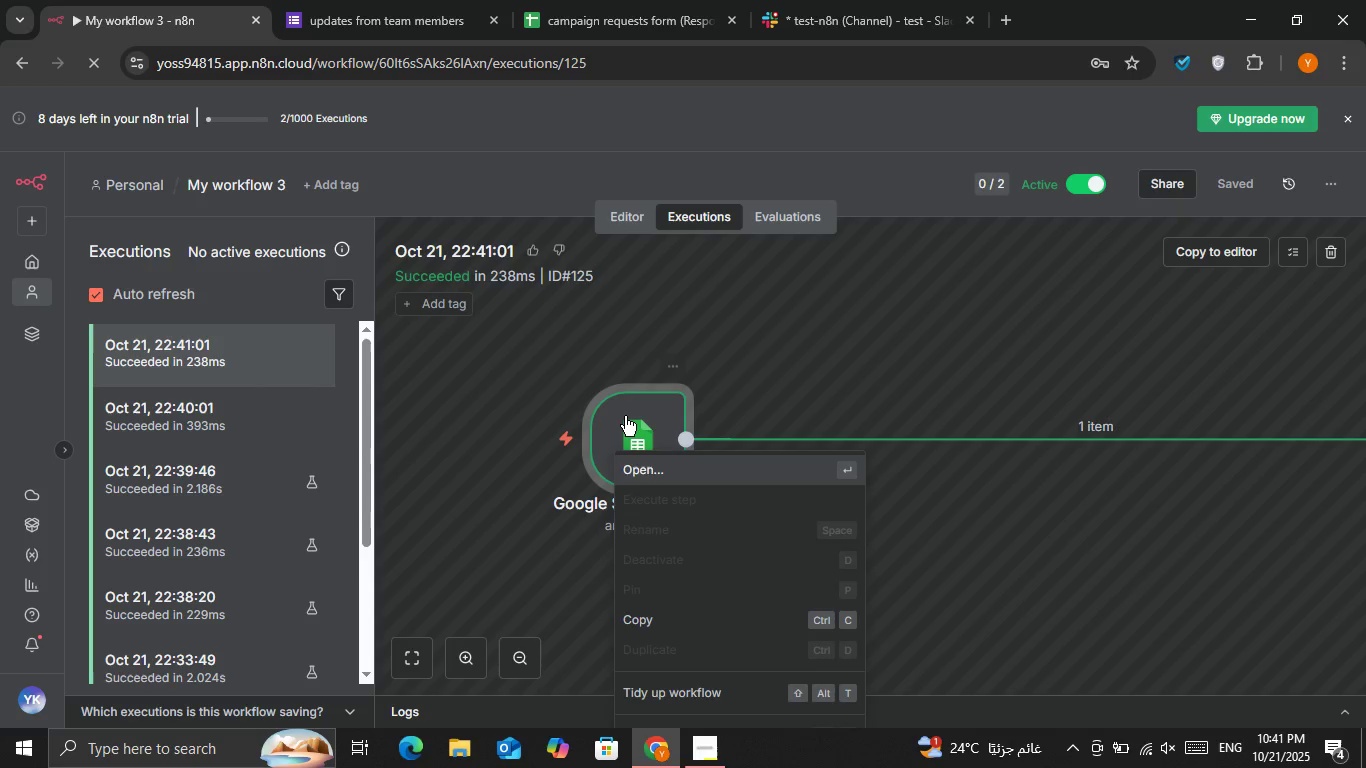 
double_click([625, 416])
 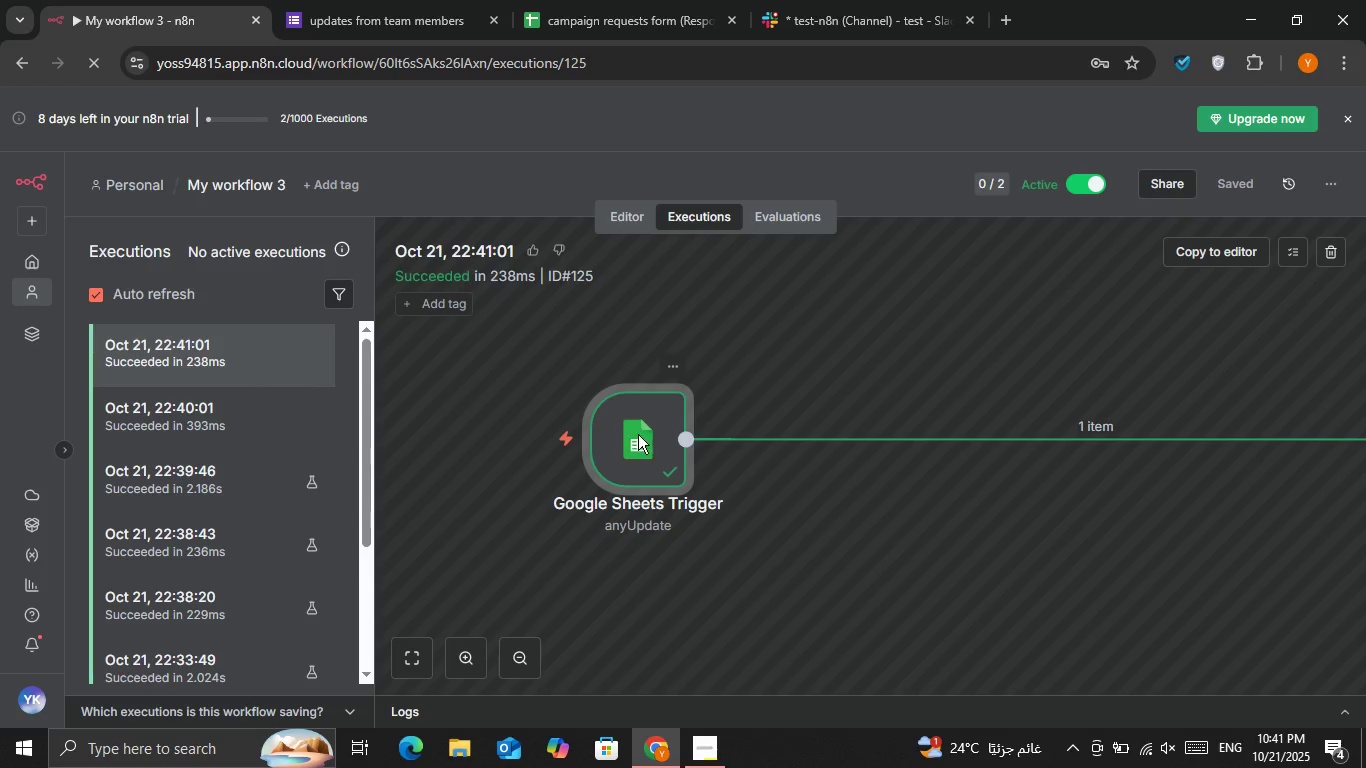 
left_click([638, 434])
 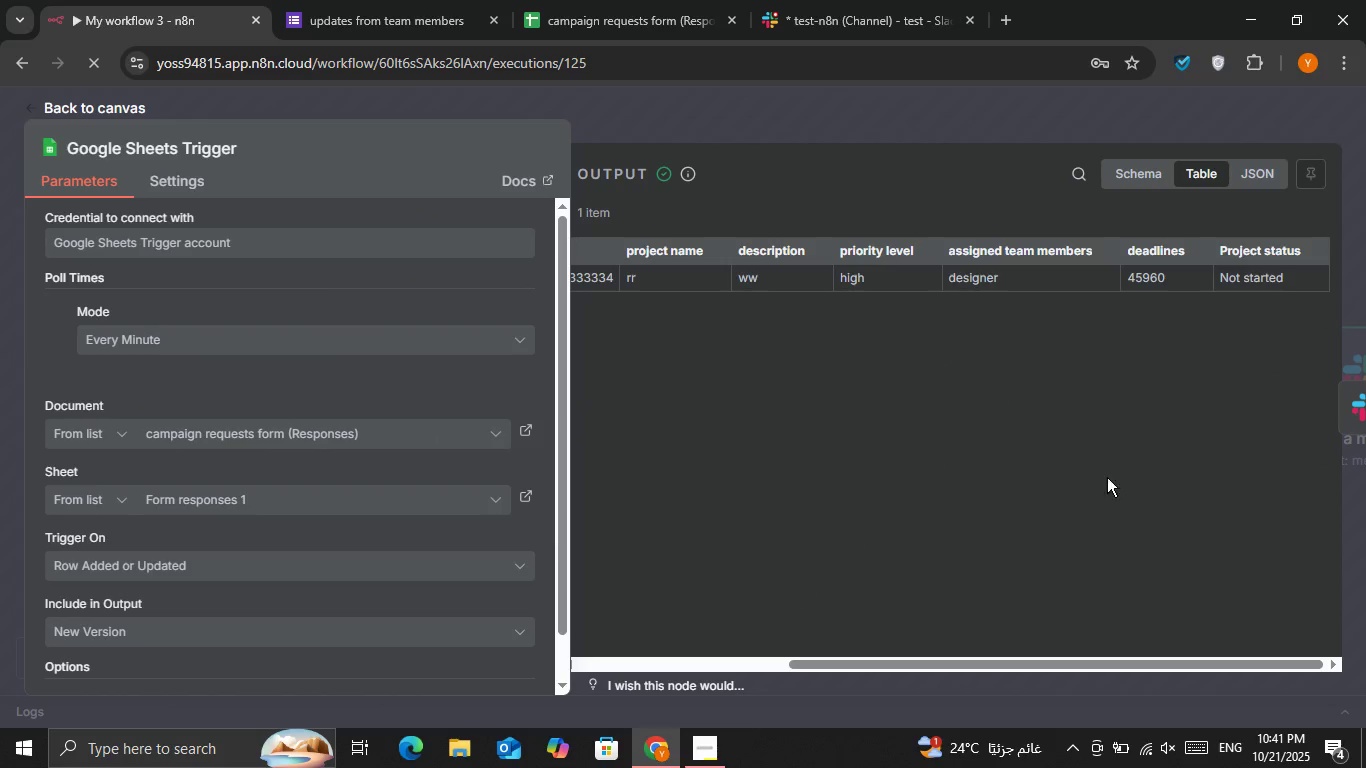 
left_click([574, 122])
 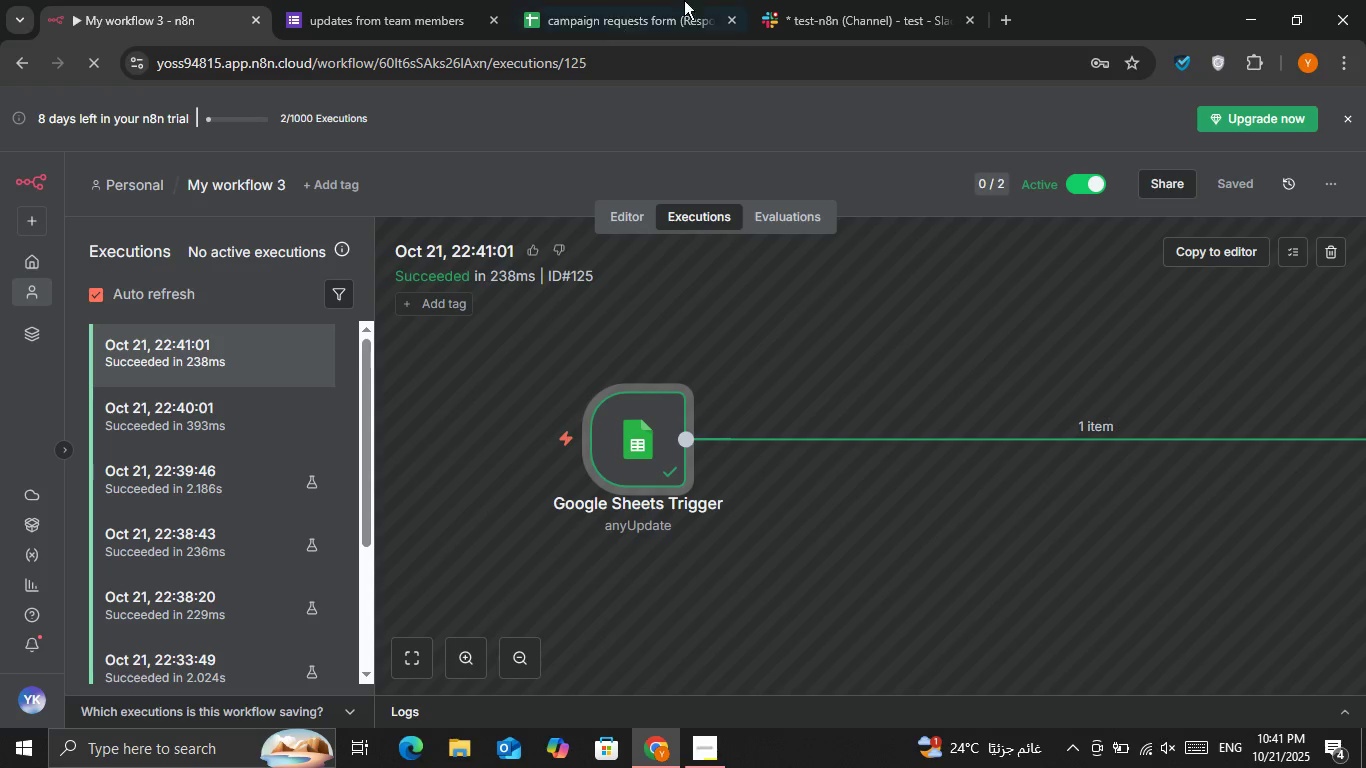 
left_click([711, 0])
 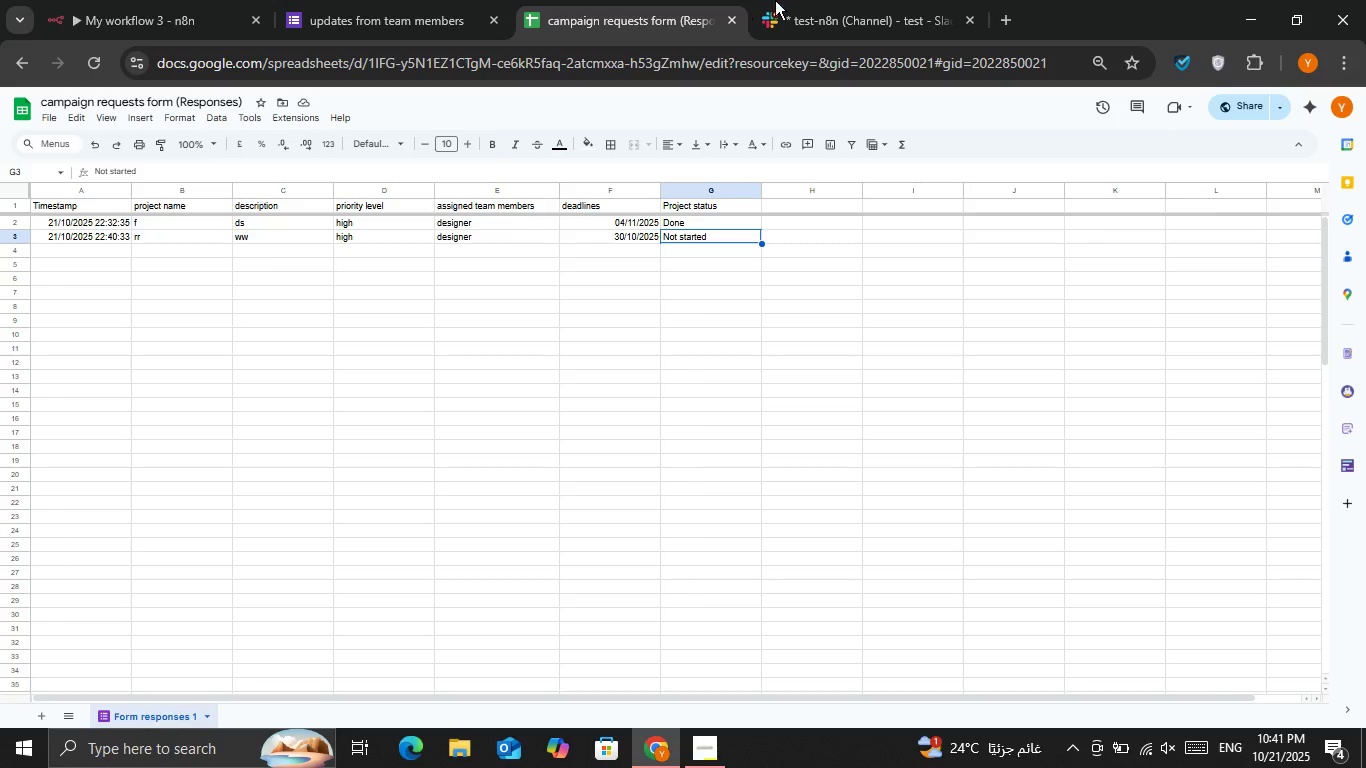 
mouse_move([738, 11])
 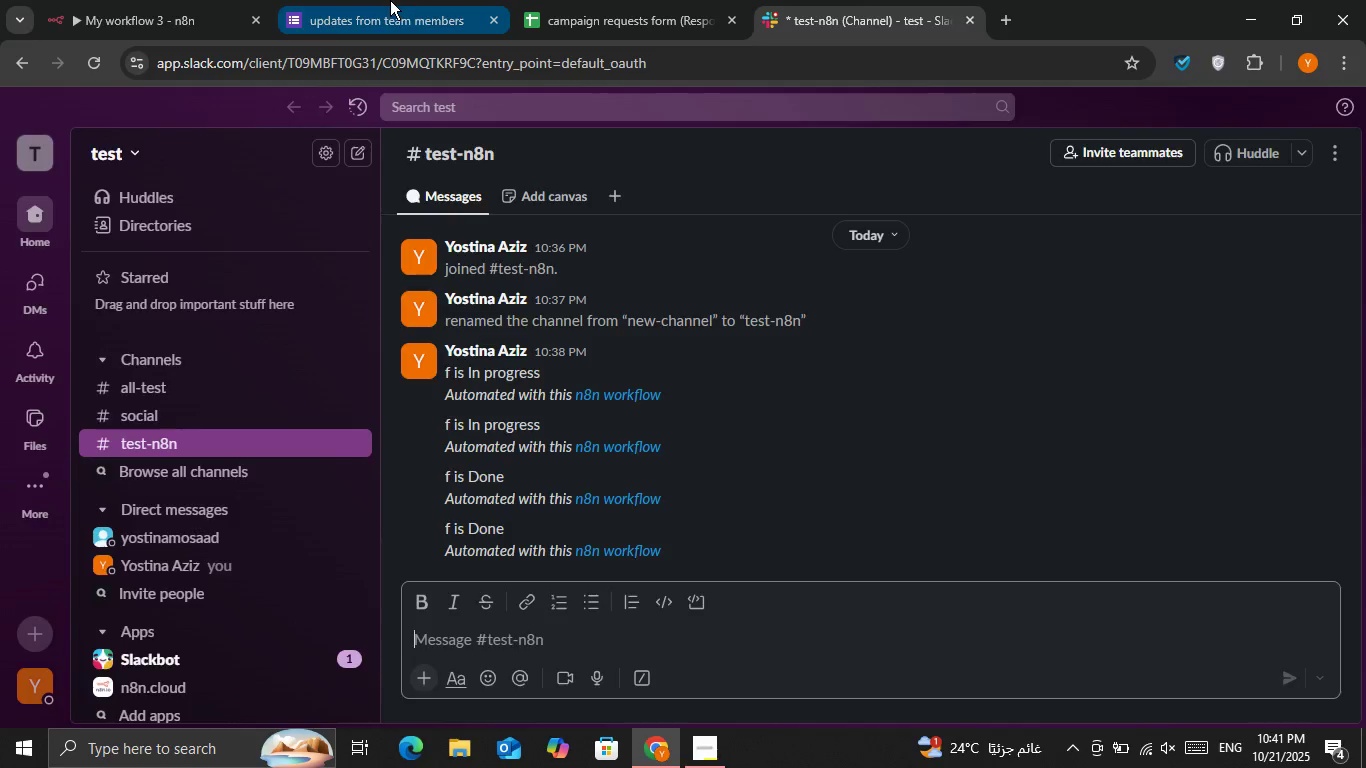 
left_click([390, 0])
 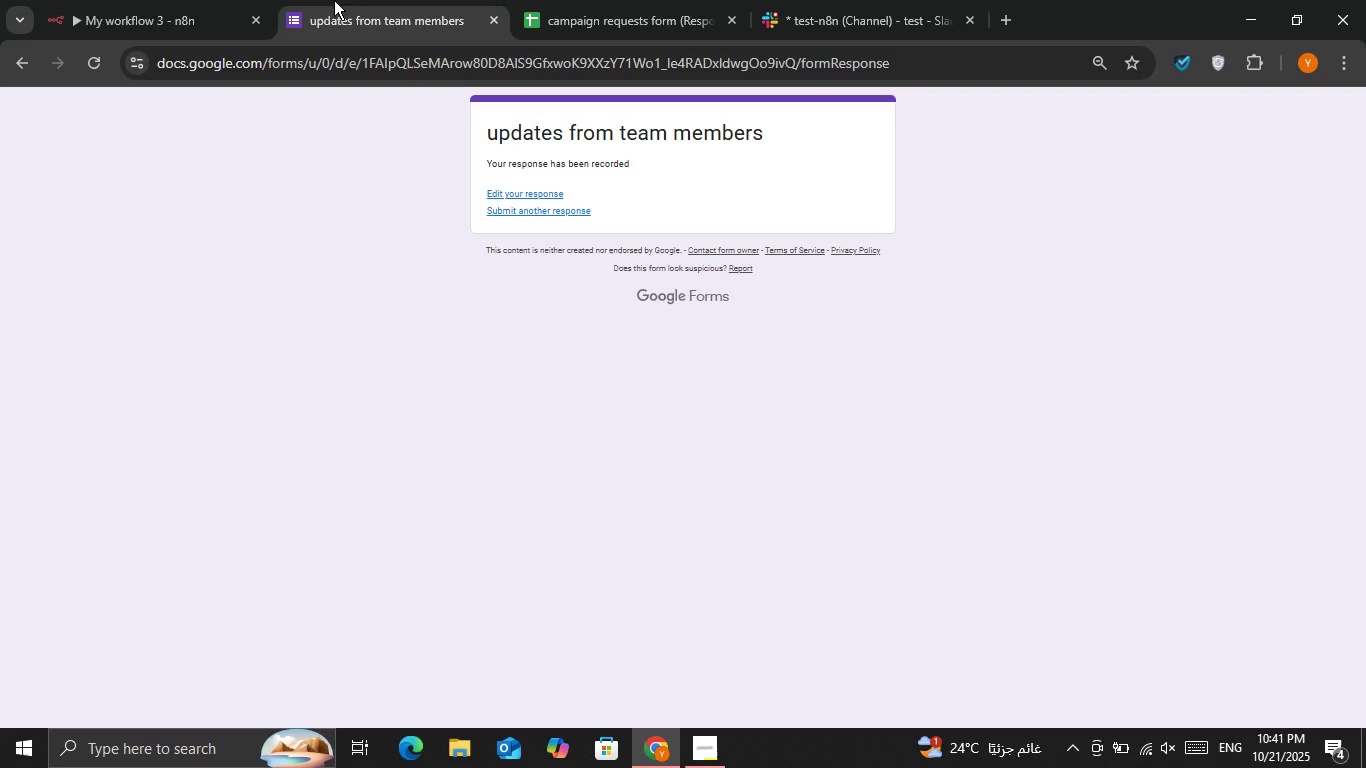 
left_click([611, 16])
 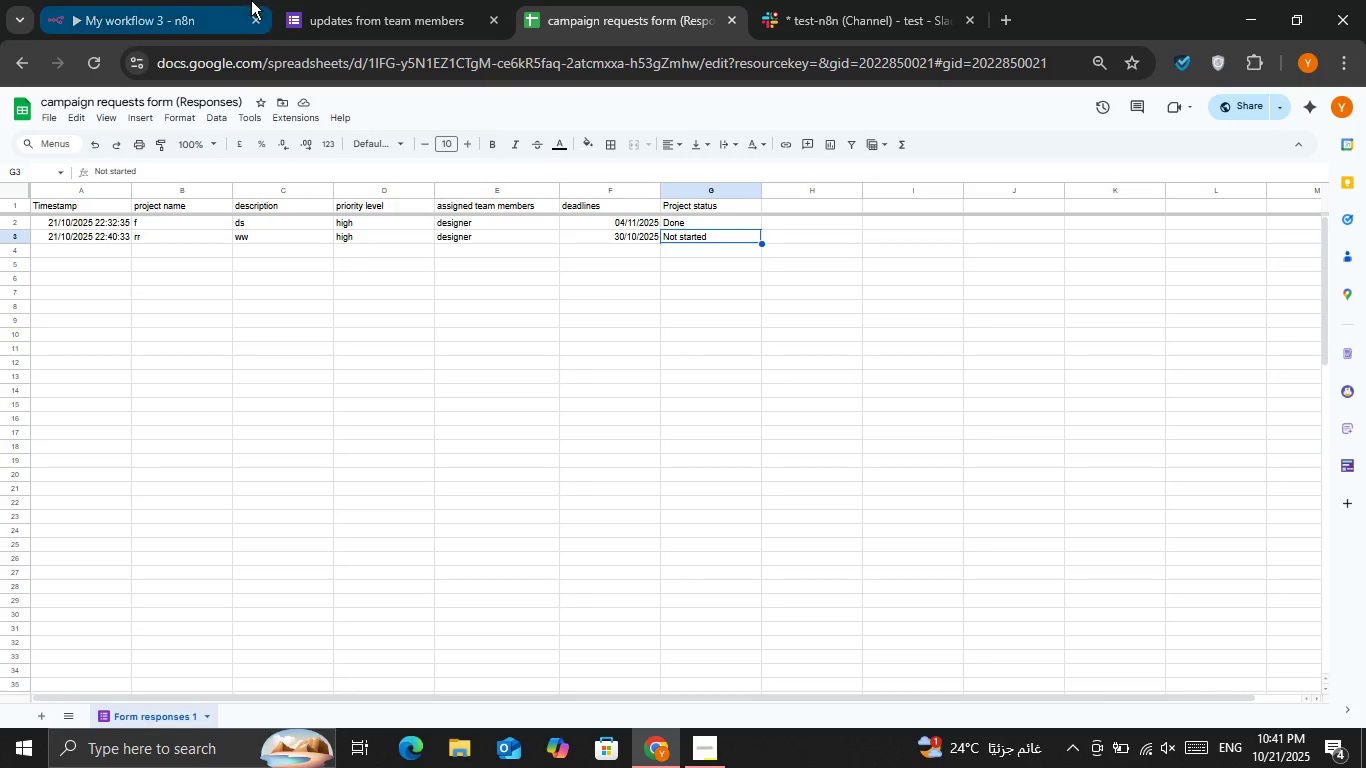 
left_click([251, 0])
 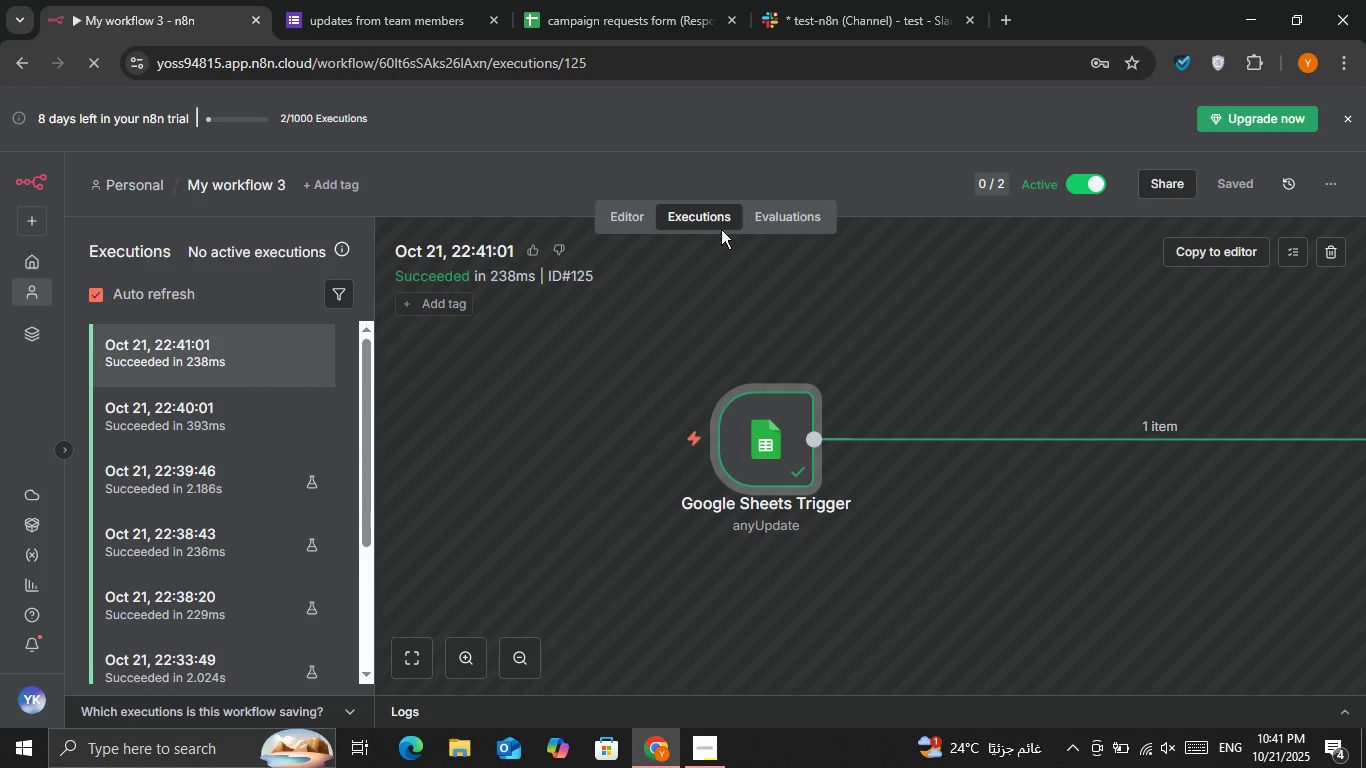 
left_click([767, 225])
 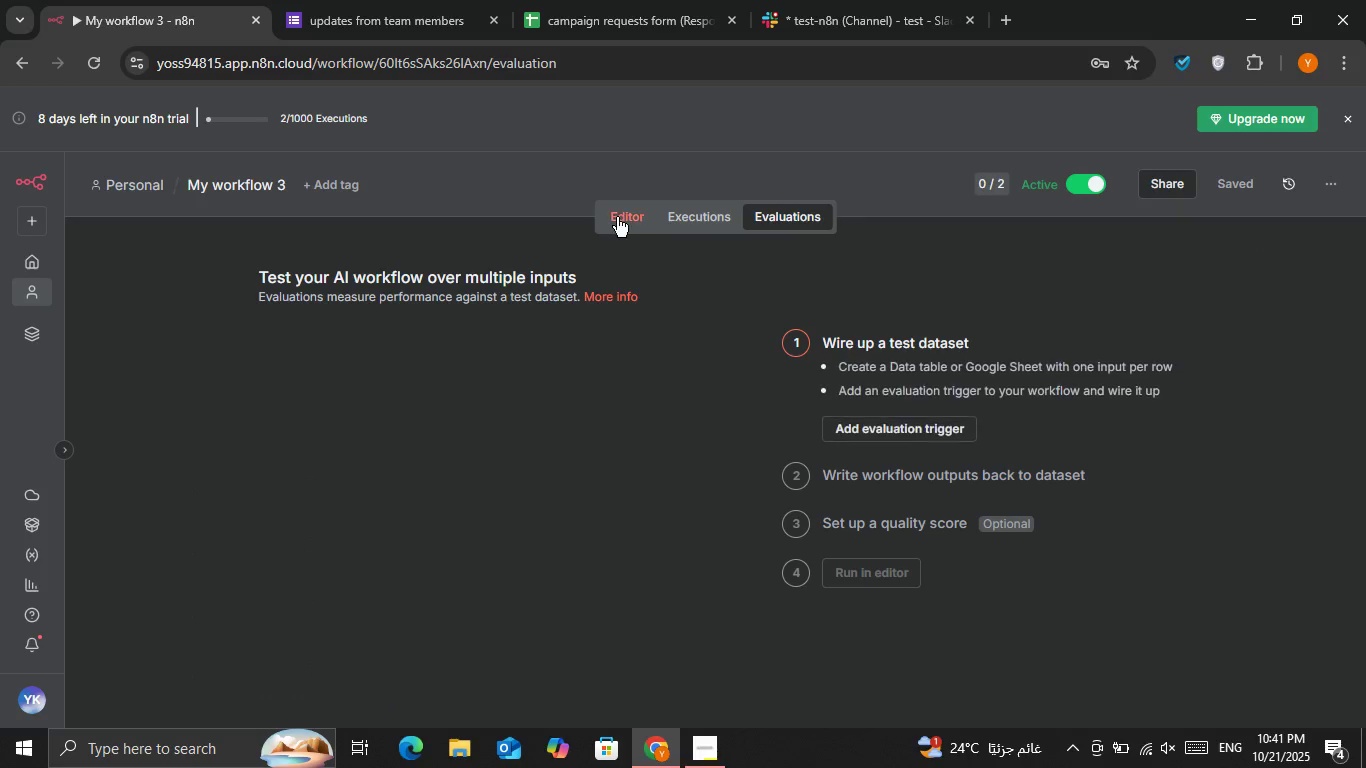 
left_click([617, 217])
 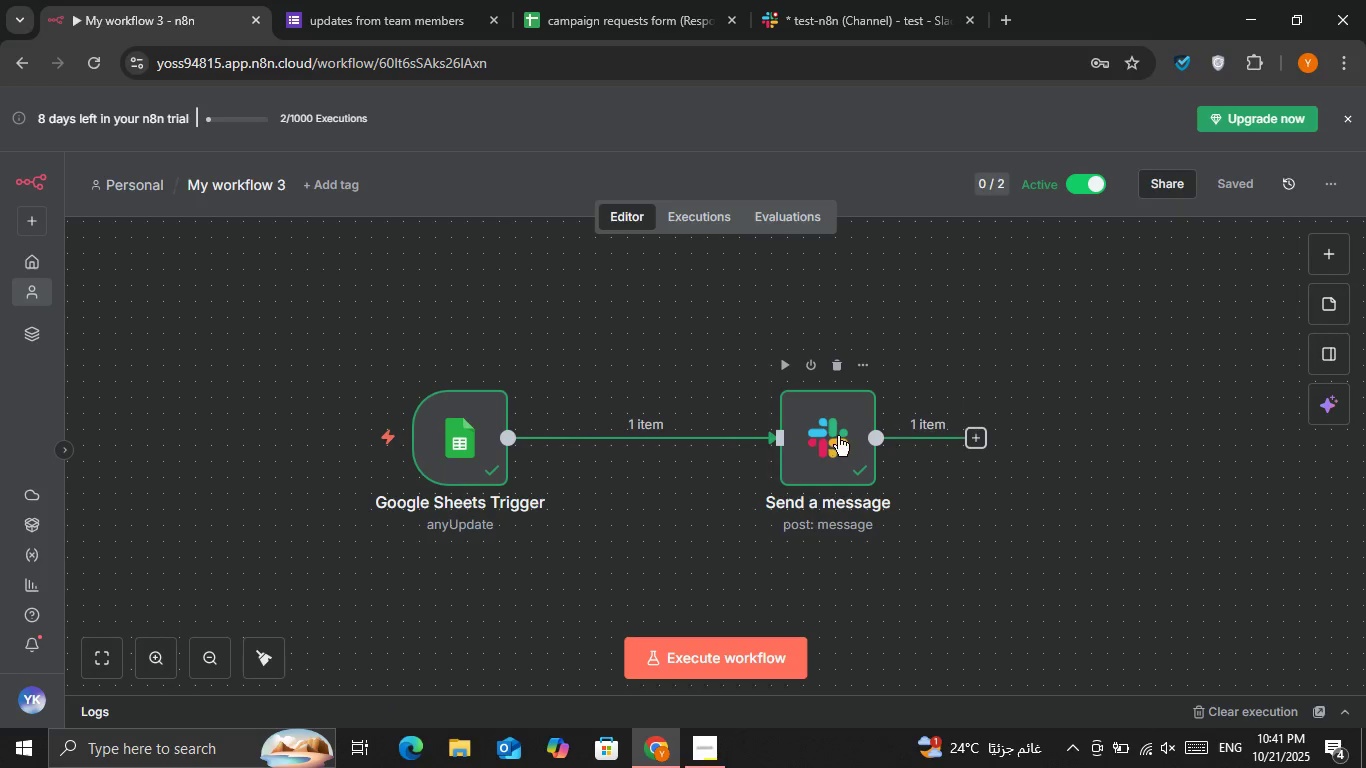 
left_click([838, 436])
 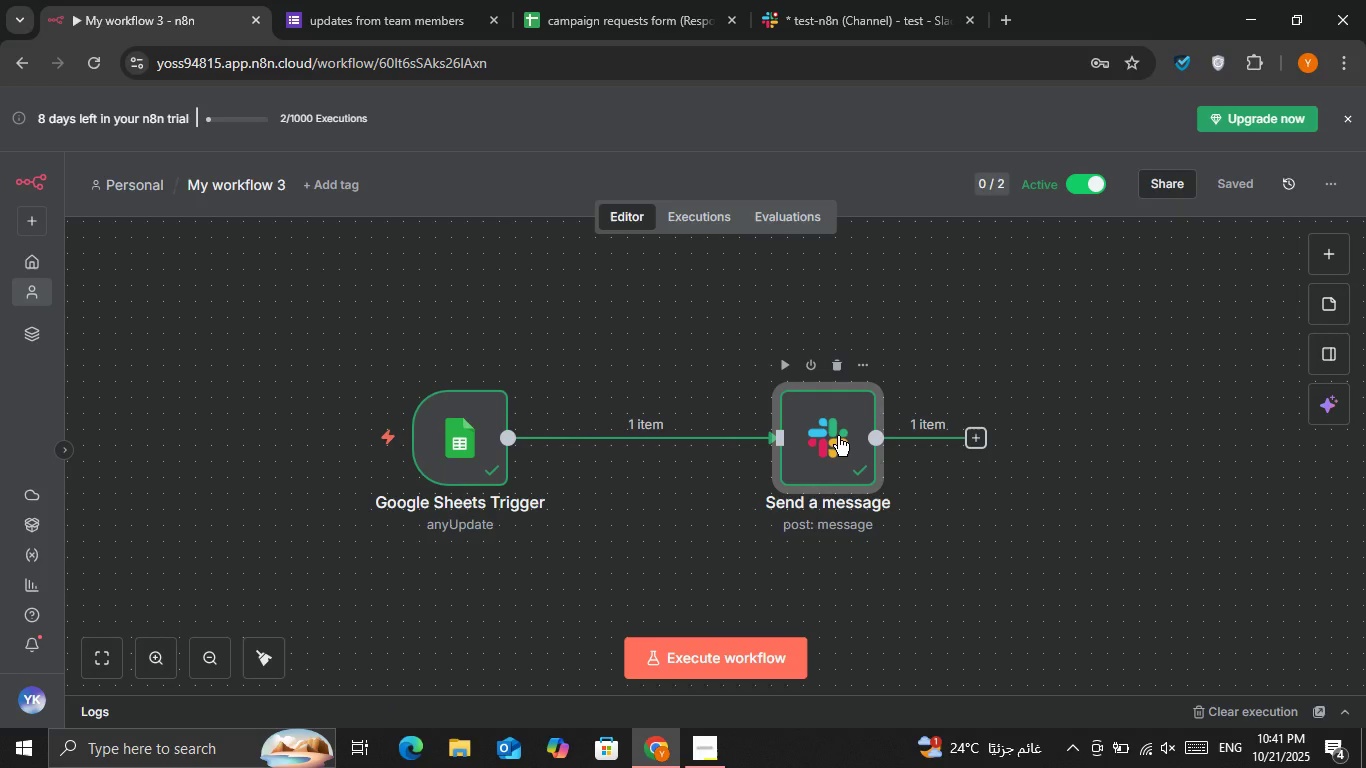 
double_click([838, 436])
 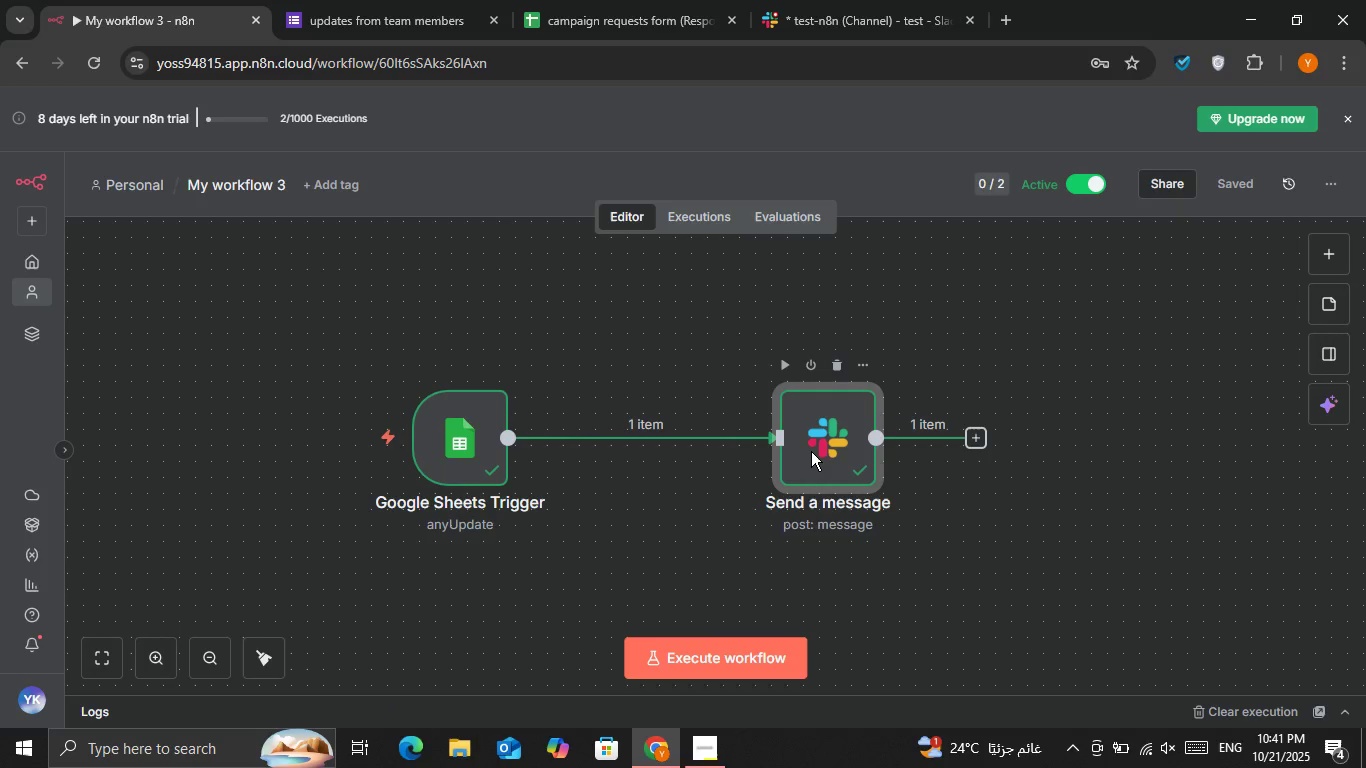 
double_click([811, 451])
 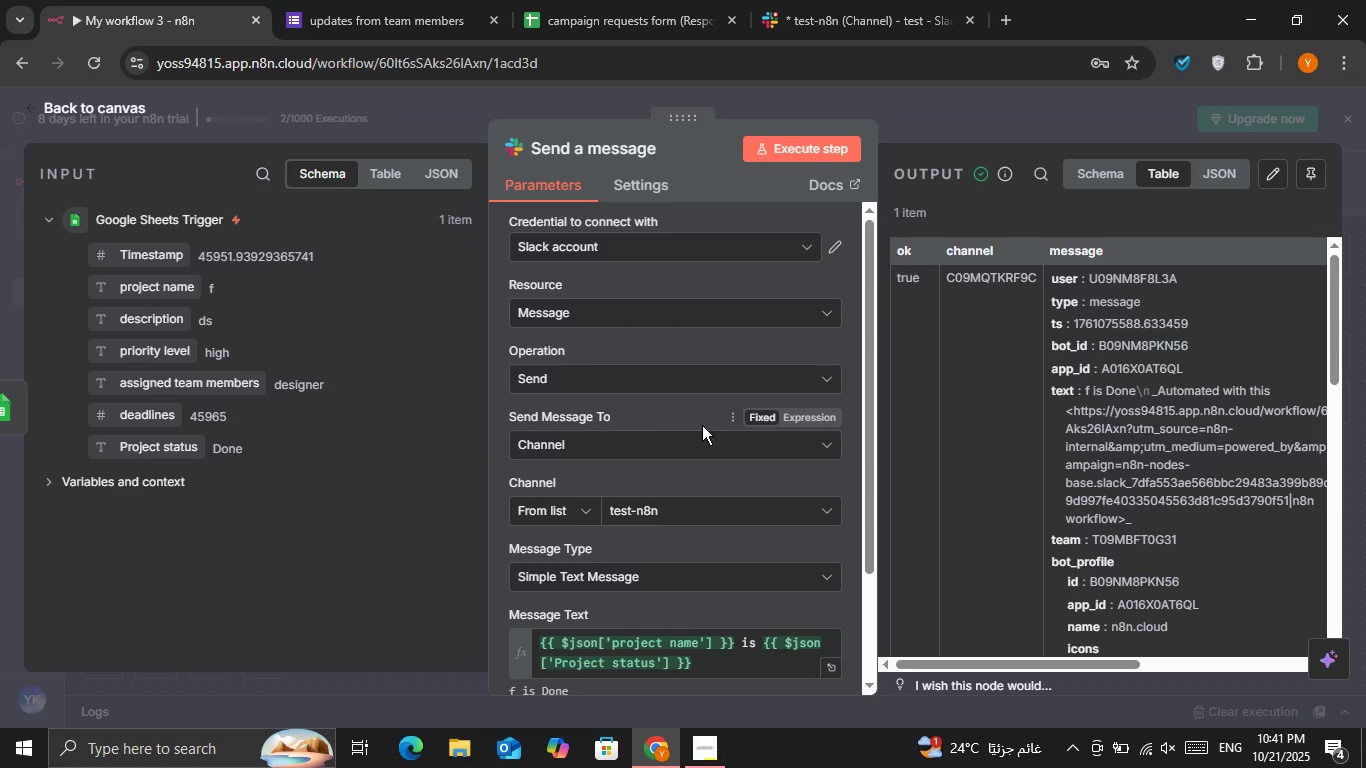 
left_click([372, 172])
 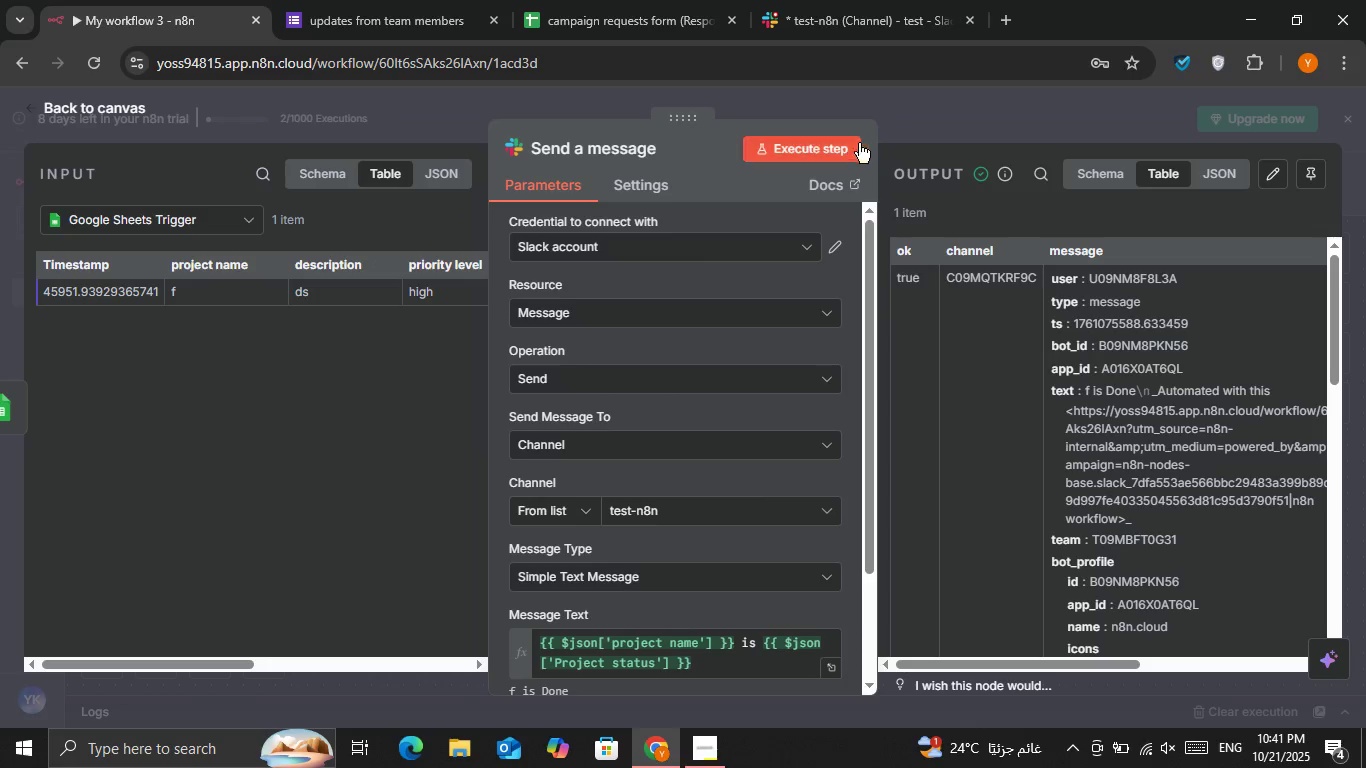 
left_click([879, 116])
 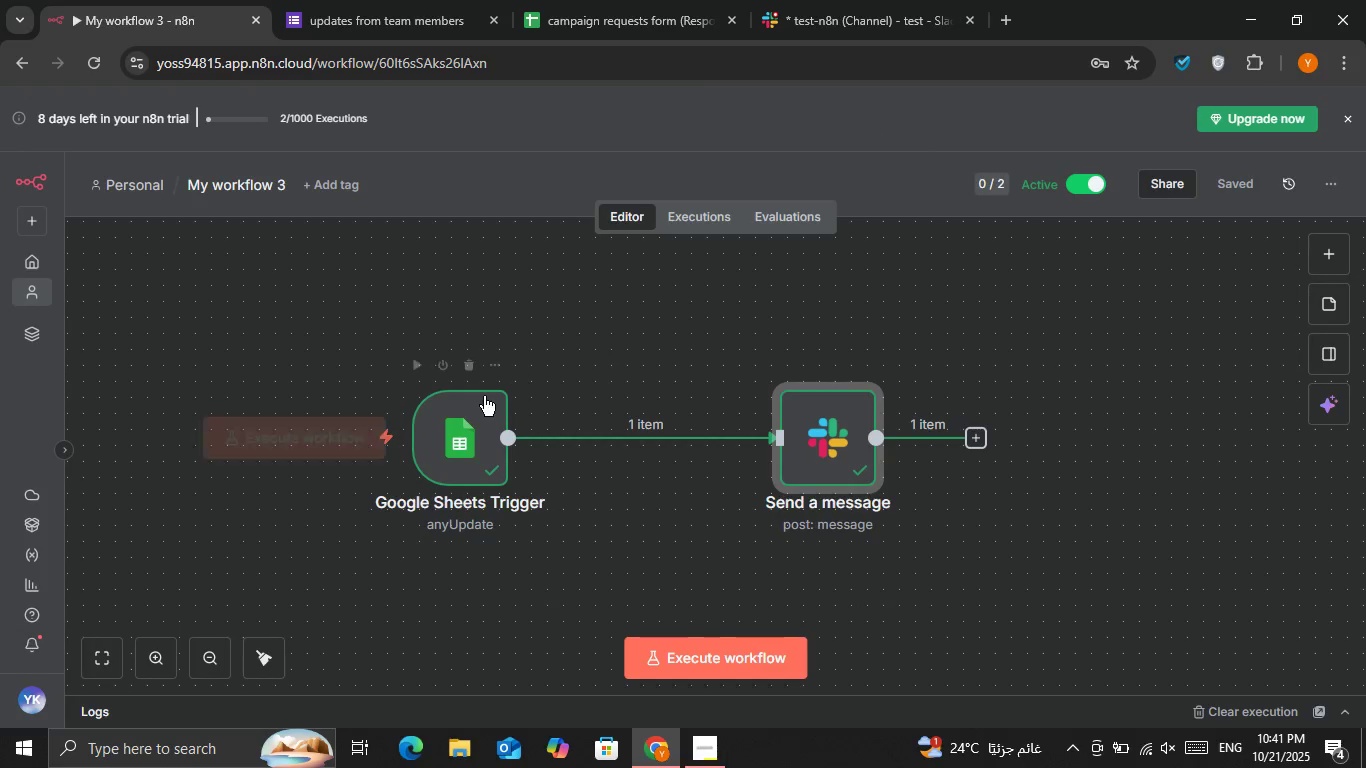 
left_click([484, 396])
 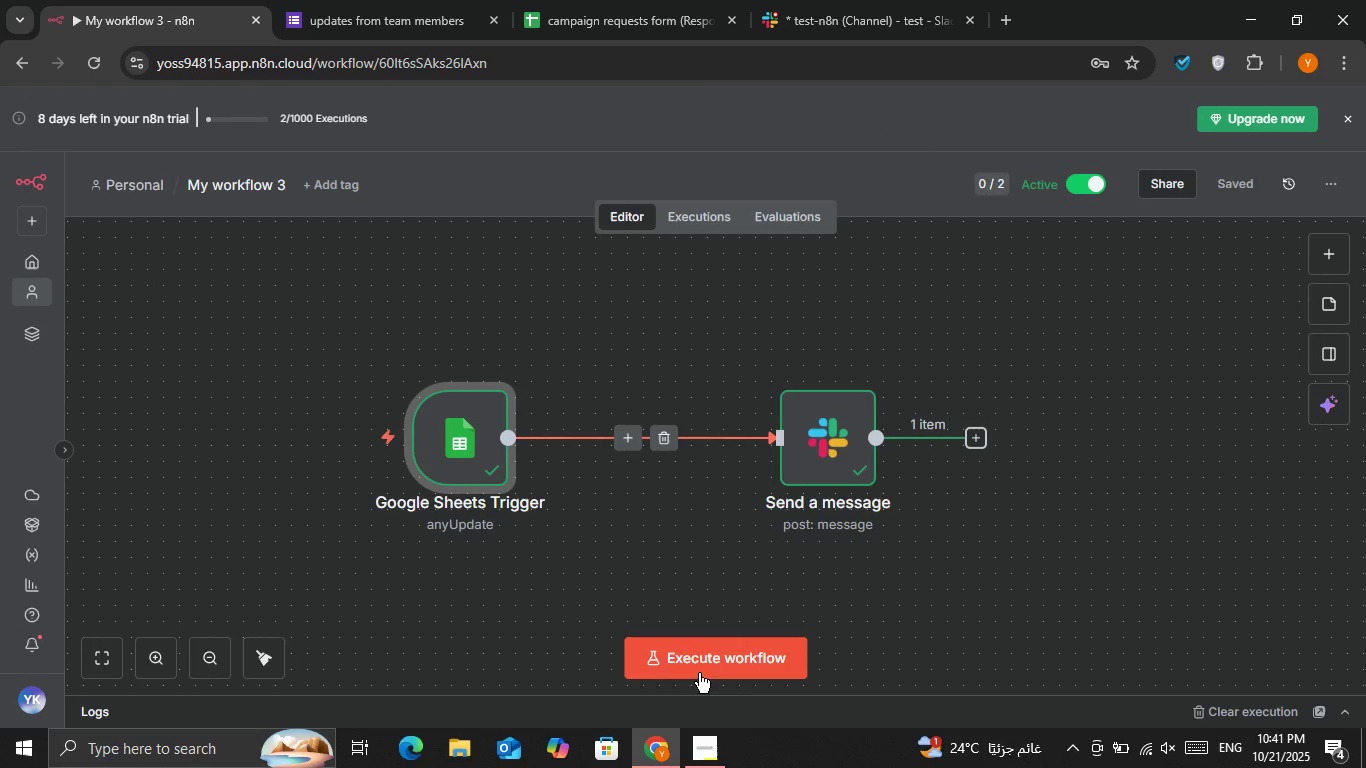 
left_click([700, 656])
 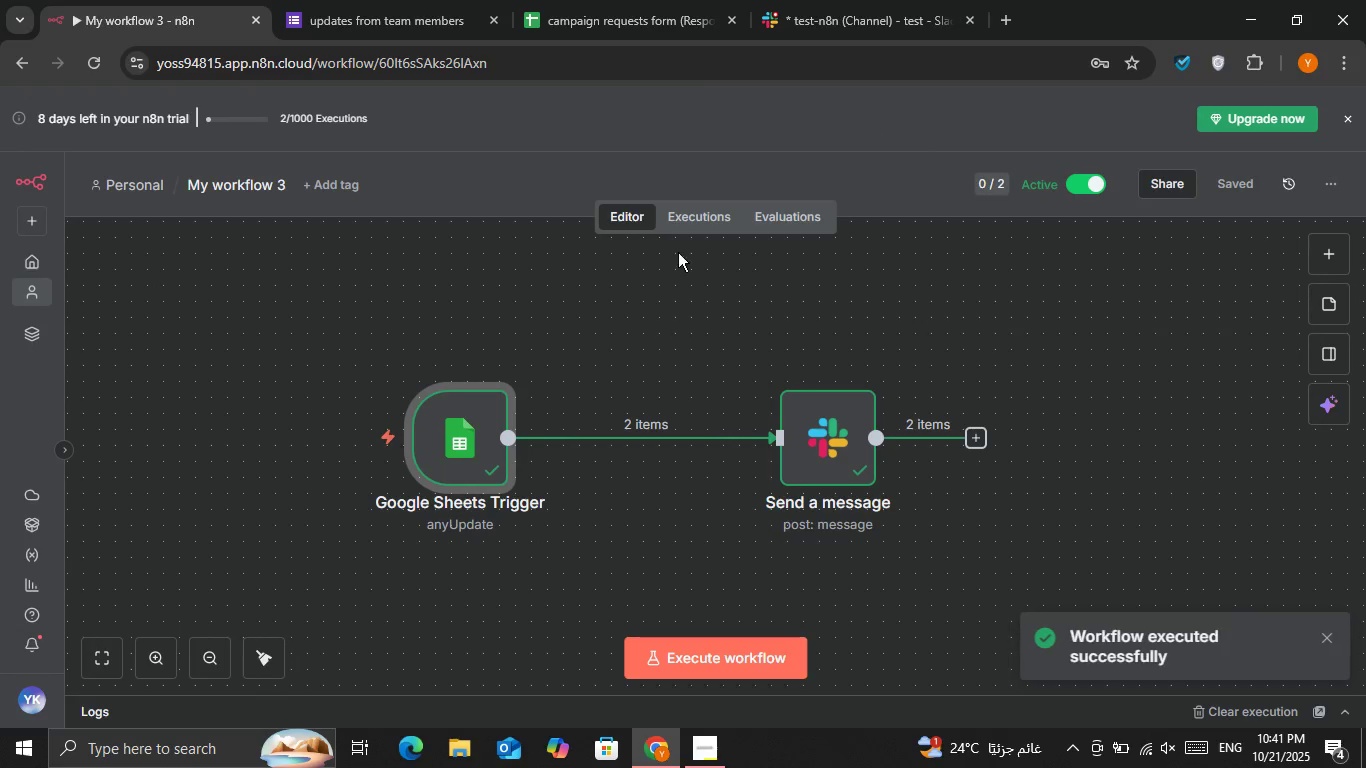 
left_click([844, 28])
 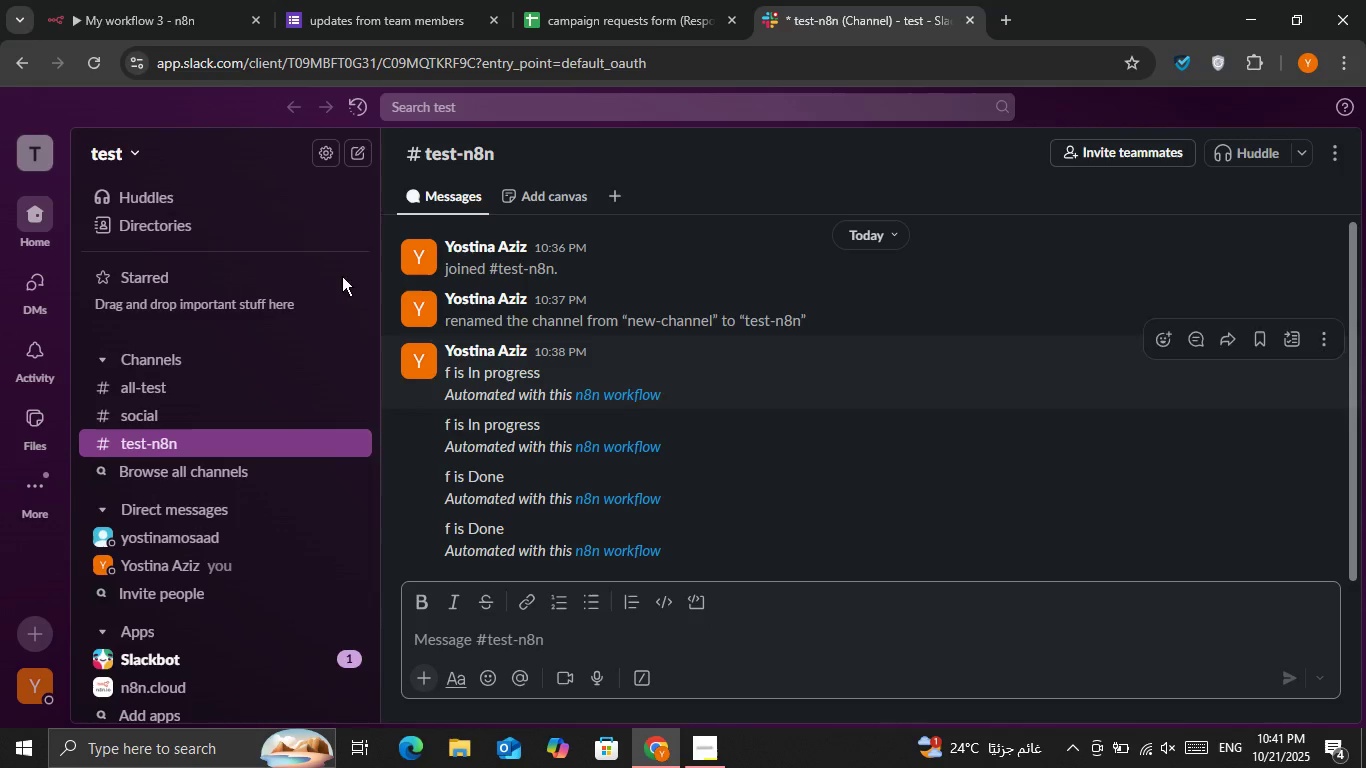 
left_click([92, 77])
 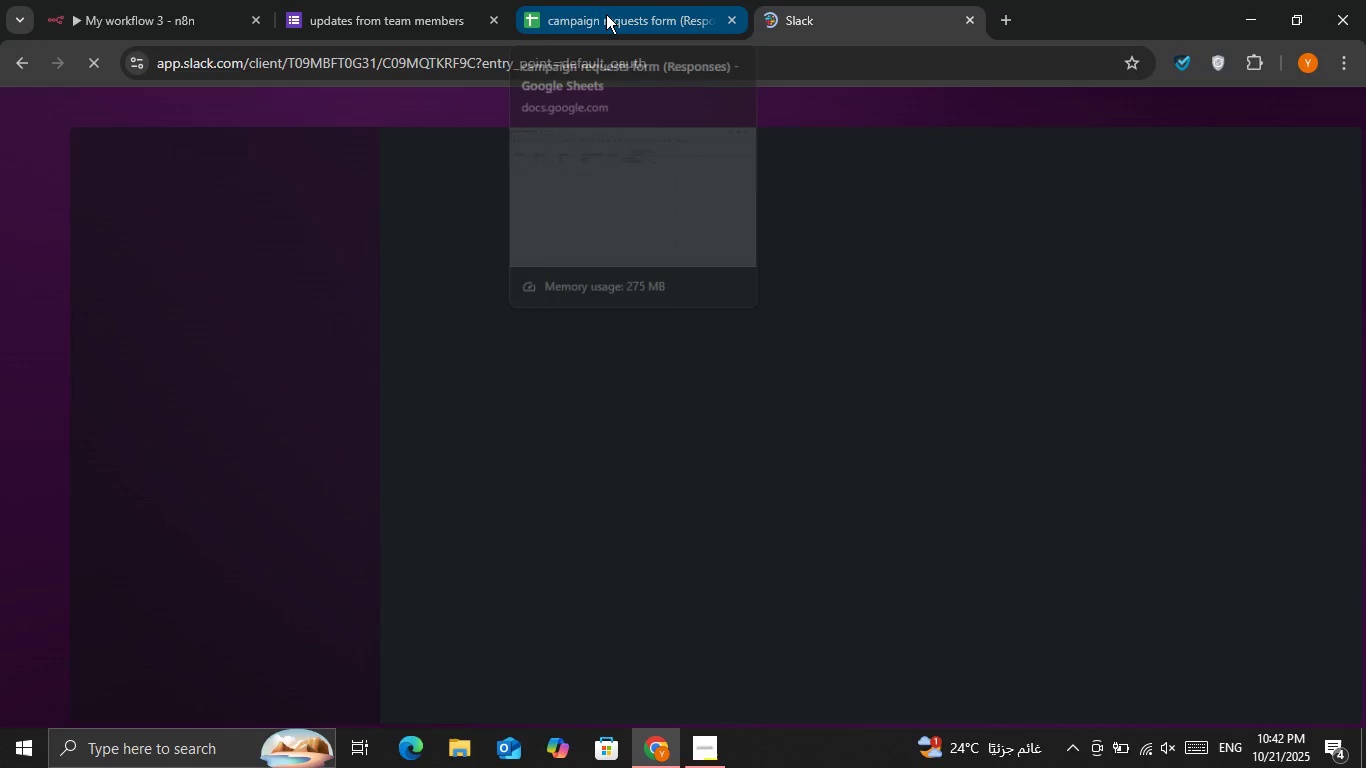 
left_click([606, 14])
 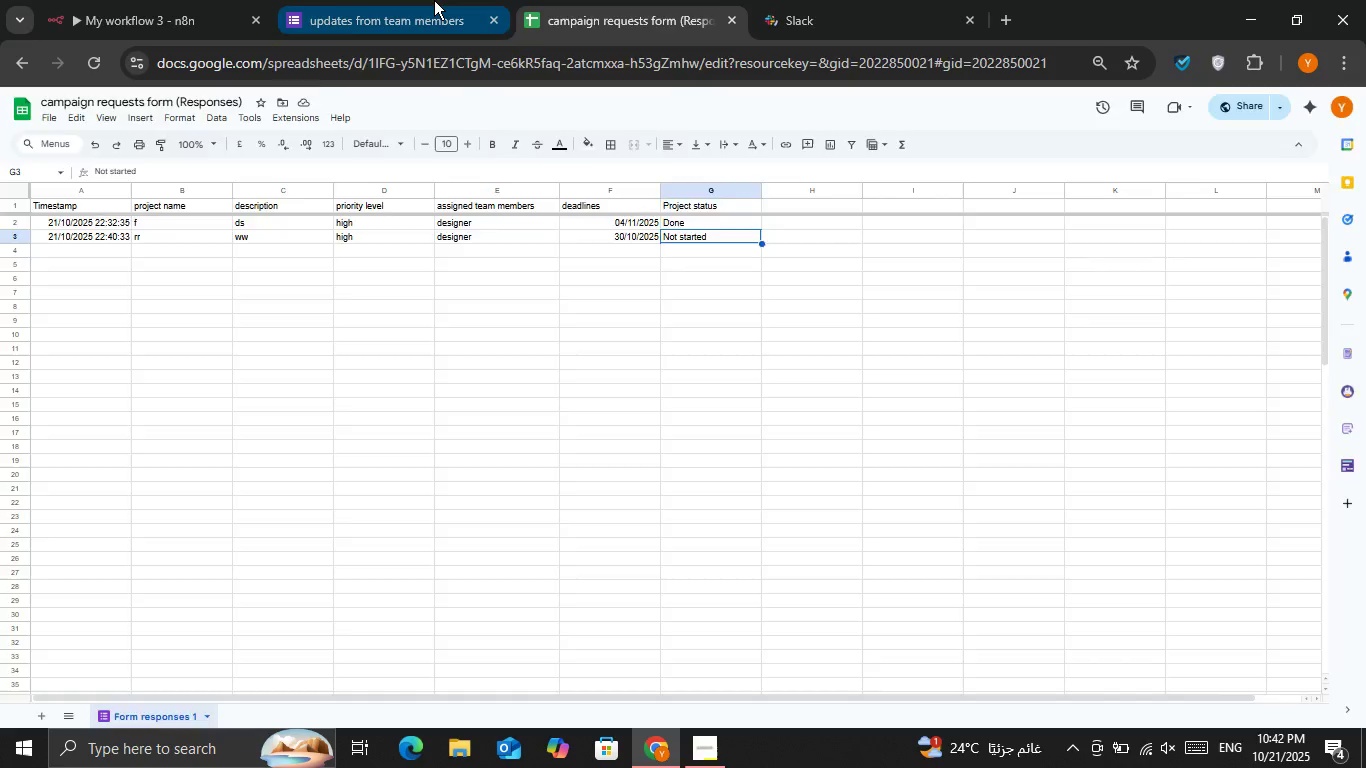 
left_click([434, 0])
 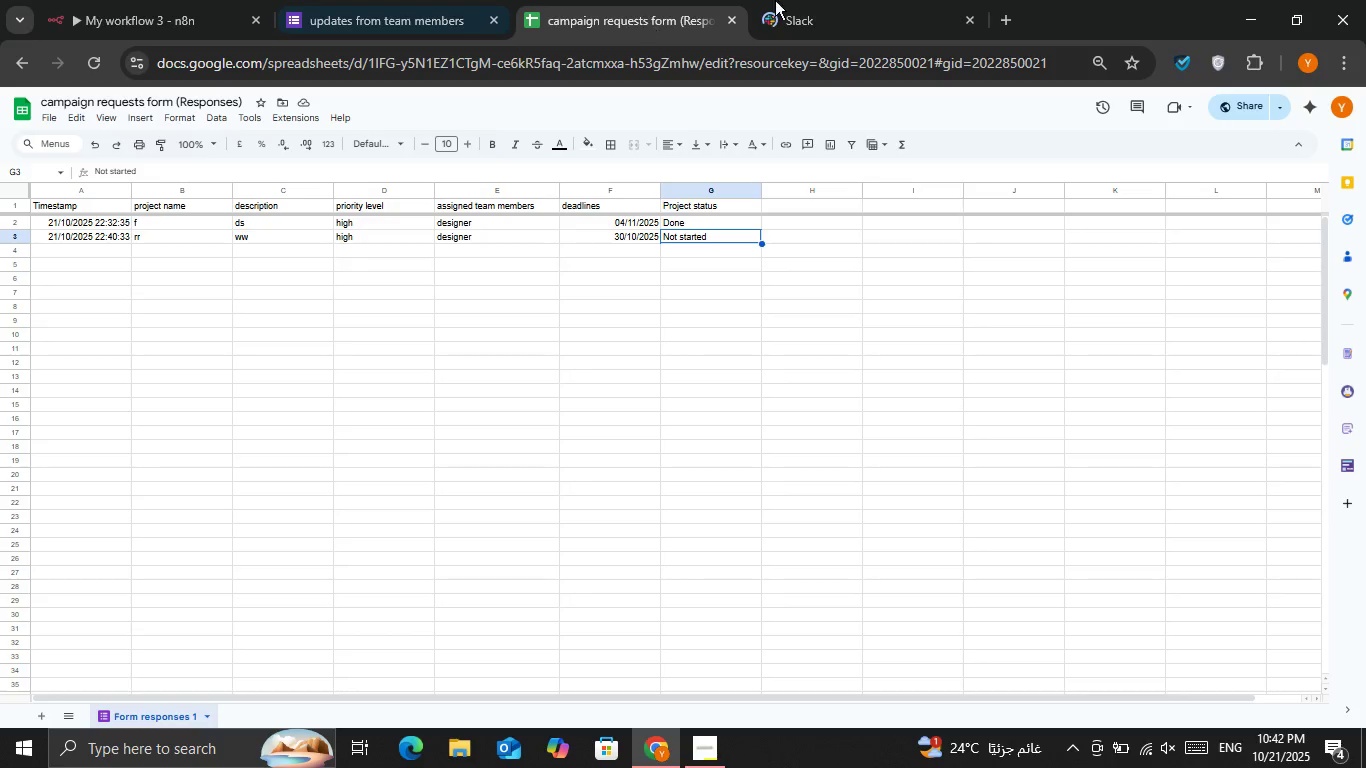 
double_click([796, 0])
 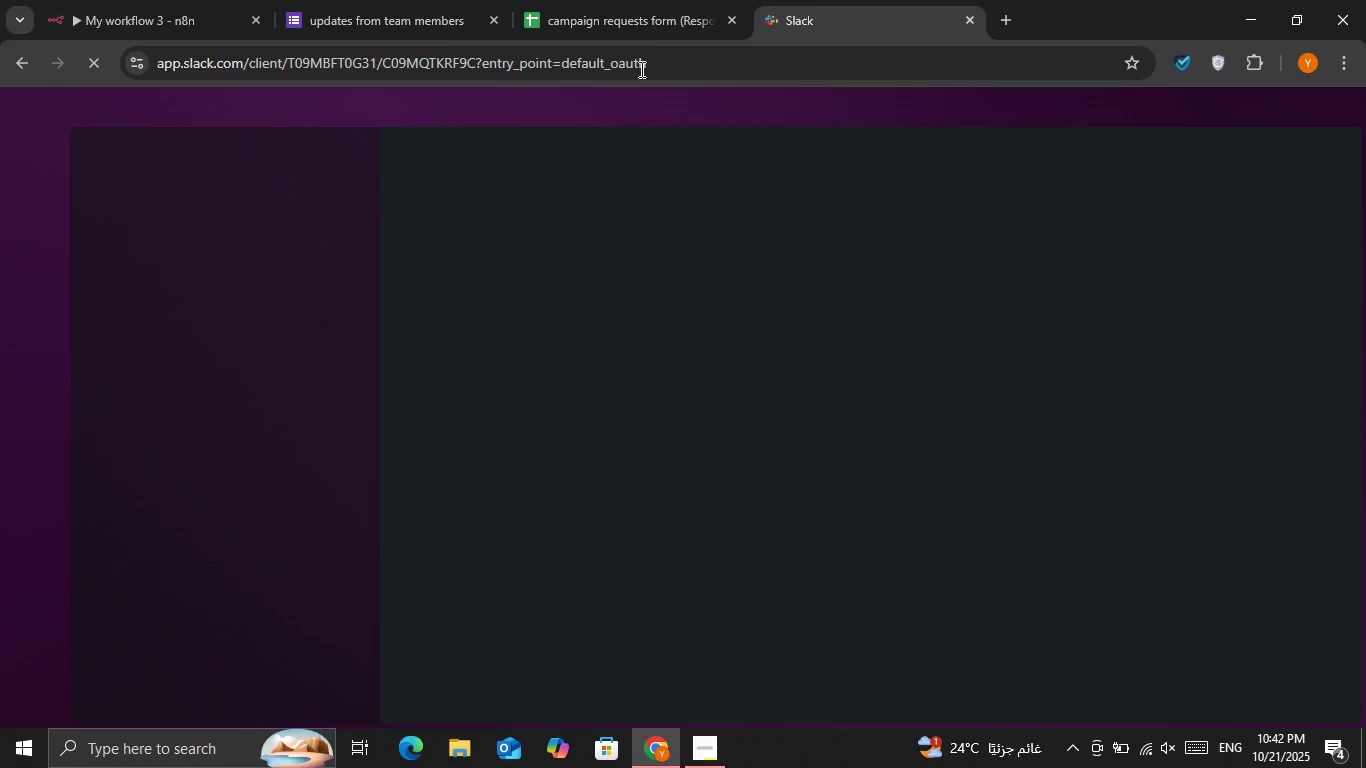 
left_click([620, 16])
 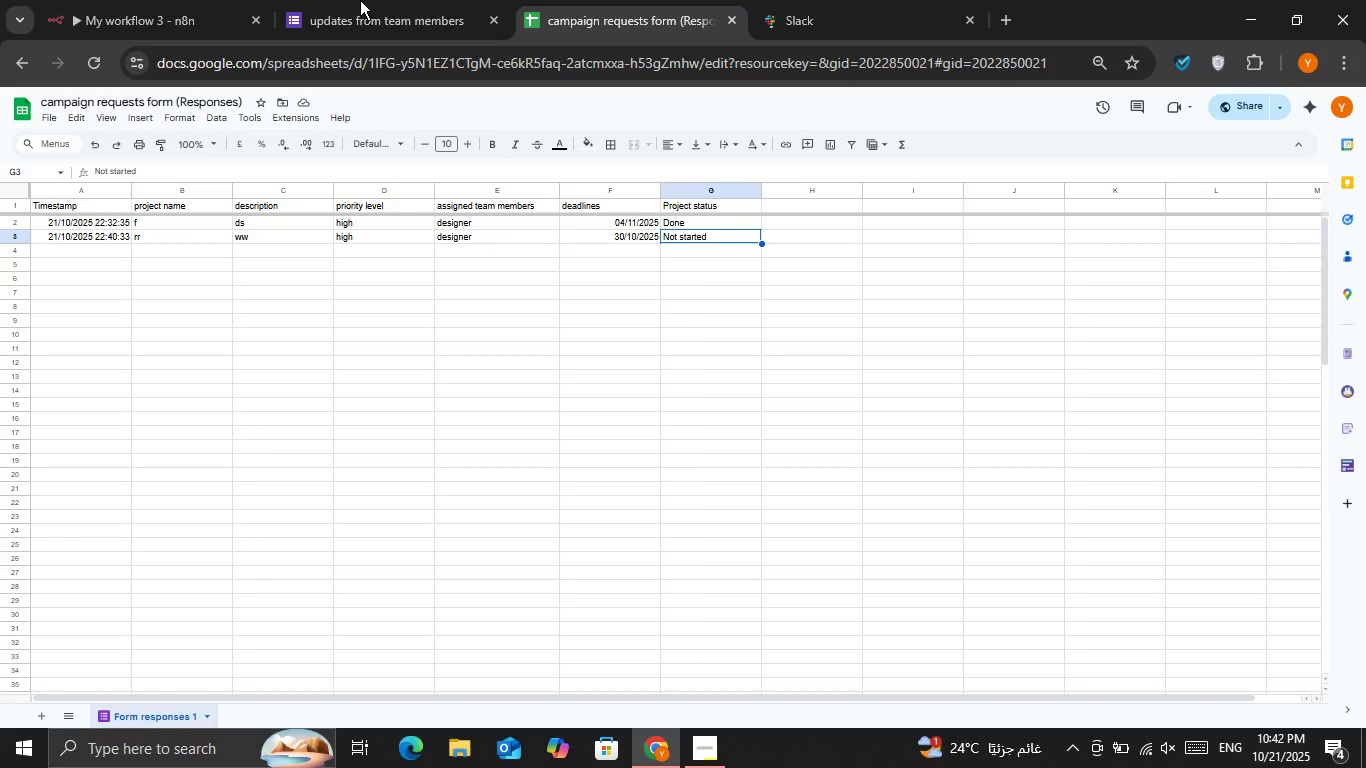 
left_click([358, 0])
 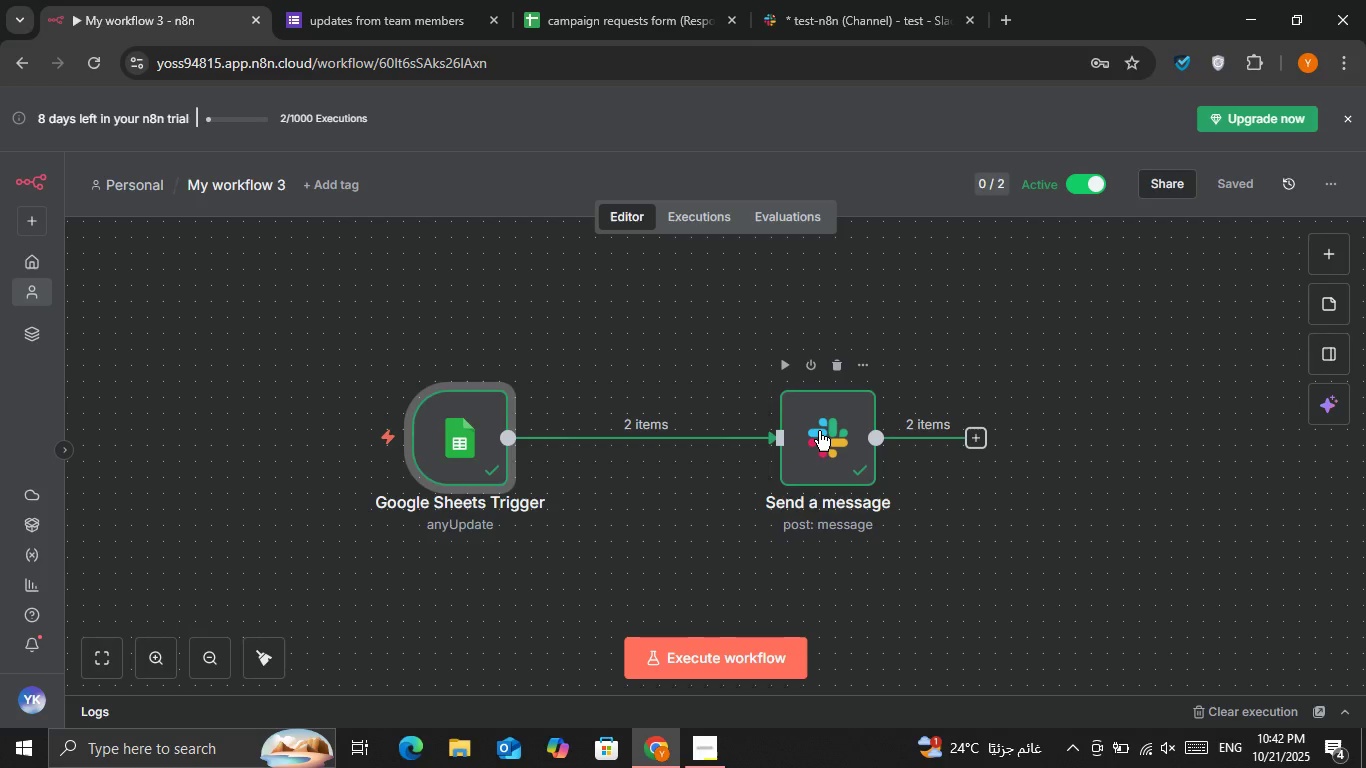 
double_click([819, 431])
 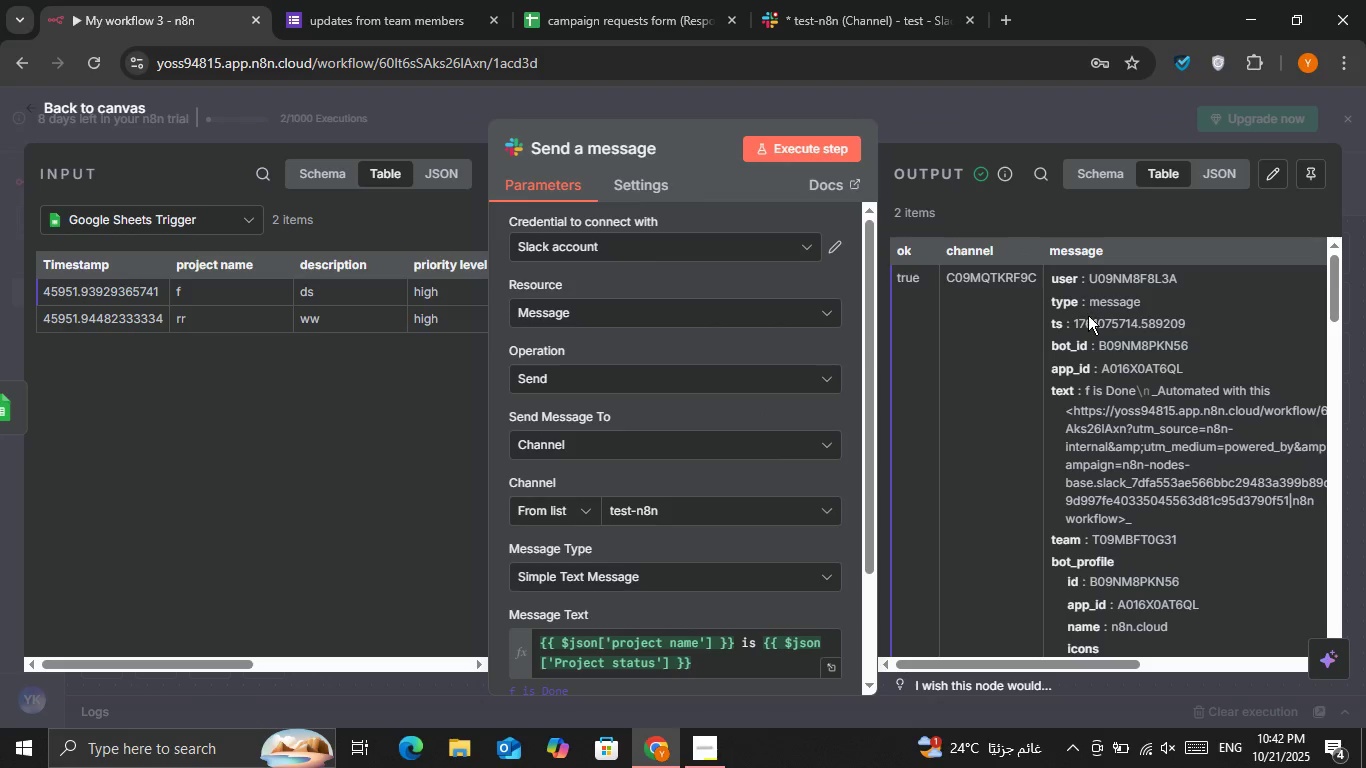 
scroll: coordinate [1108, 348], scroll_direction: down, amount: 5.0
 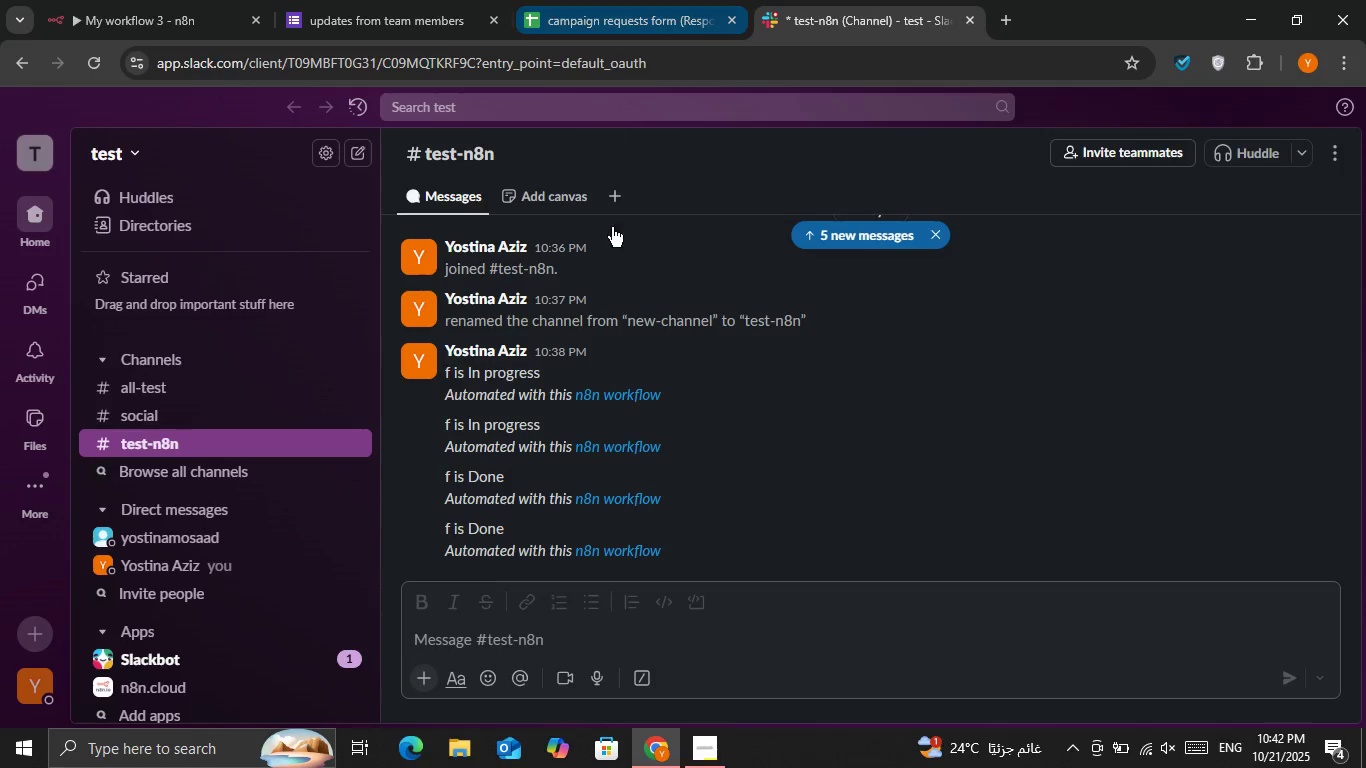 
scroll: coordinate [657, 458], scroll_direction: down, amount: 4.0
 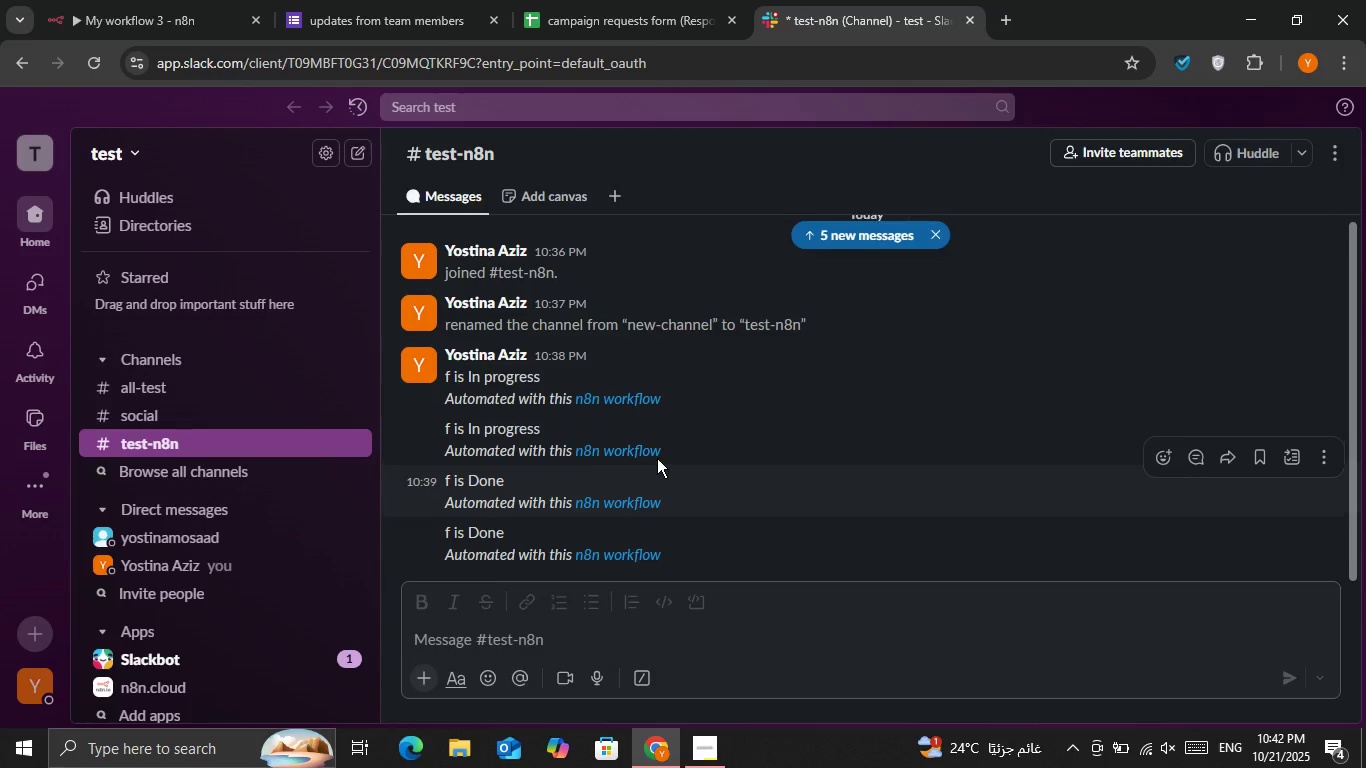 
scroll: coordinate [657, 458], scroll_direction: up, amount: 1.0
 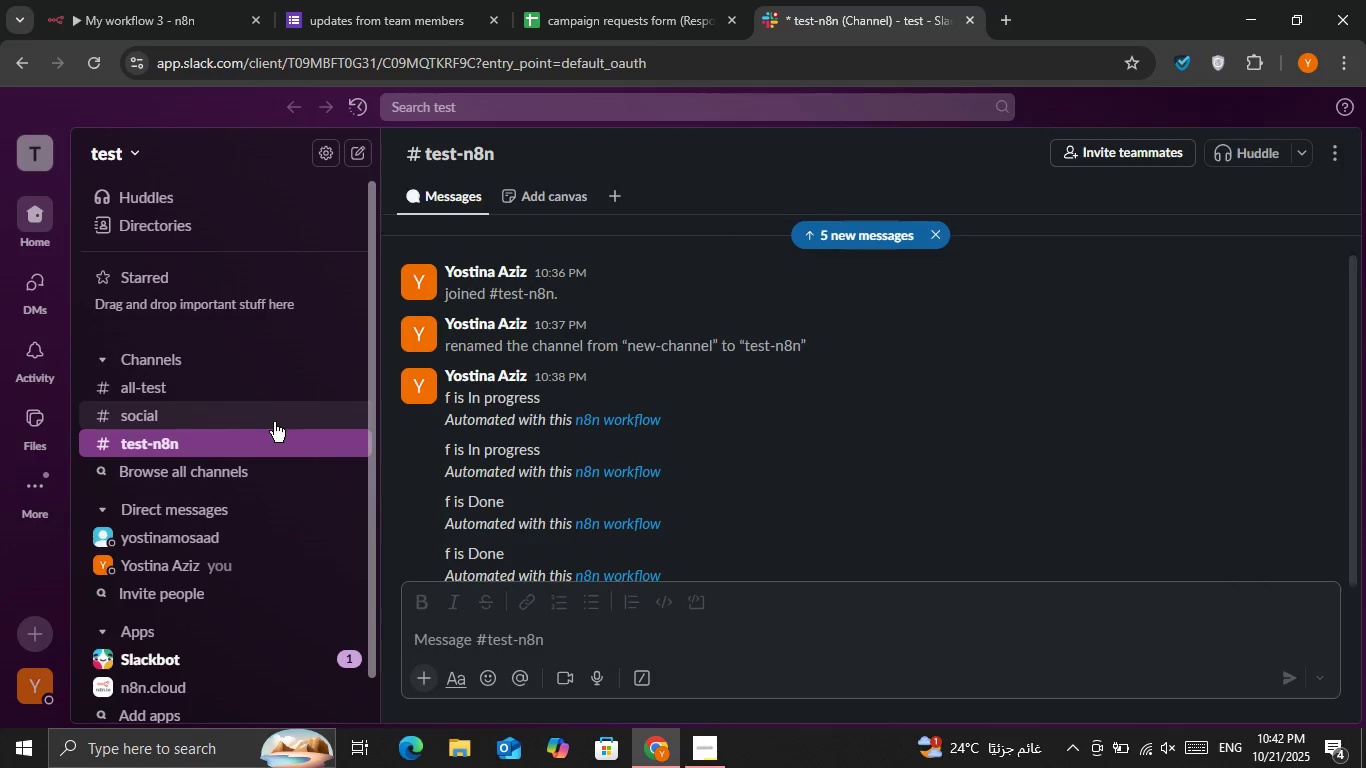 
left_click([274, 422])
 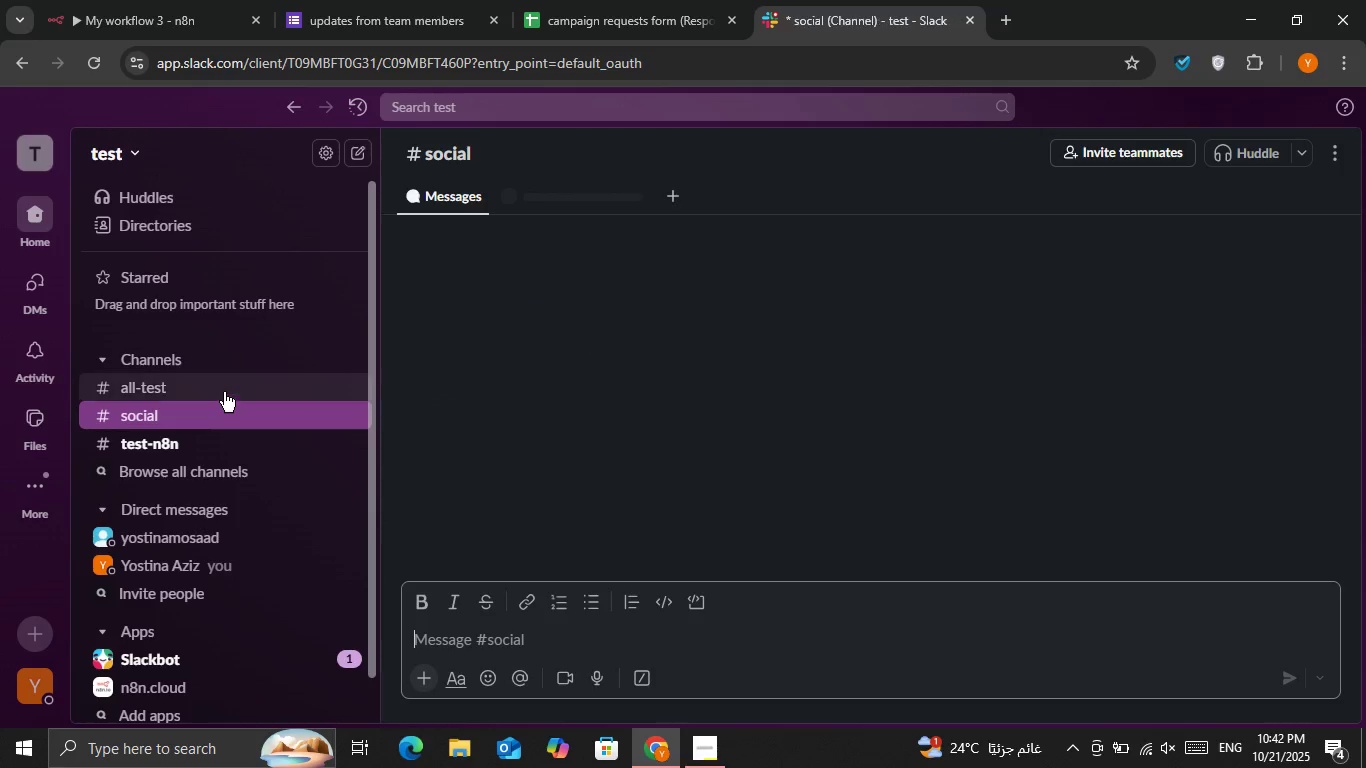 
left_click([224, 391])
 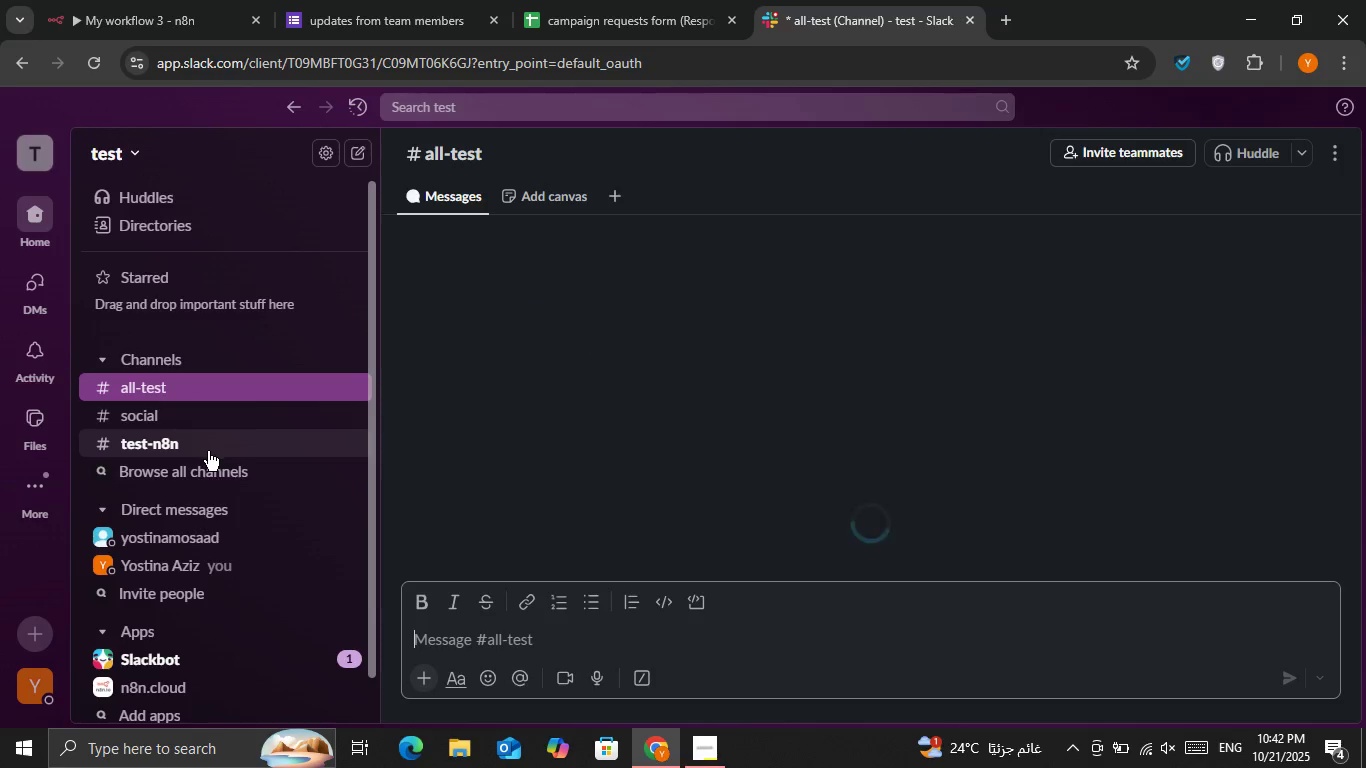 
left_click([208, 451])
 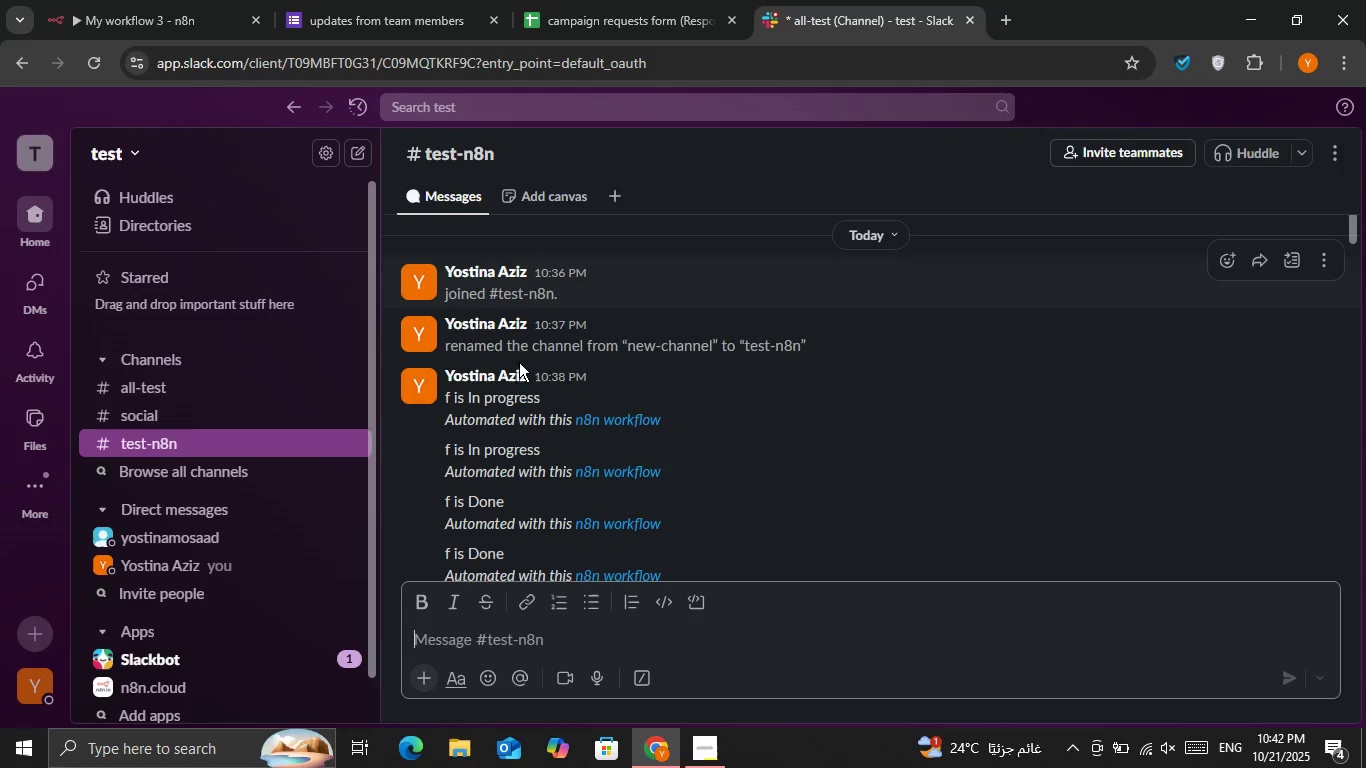 
scroll: coordinate [531, 394], scroll_direction: down, amount: 2.0
 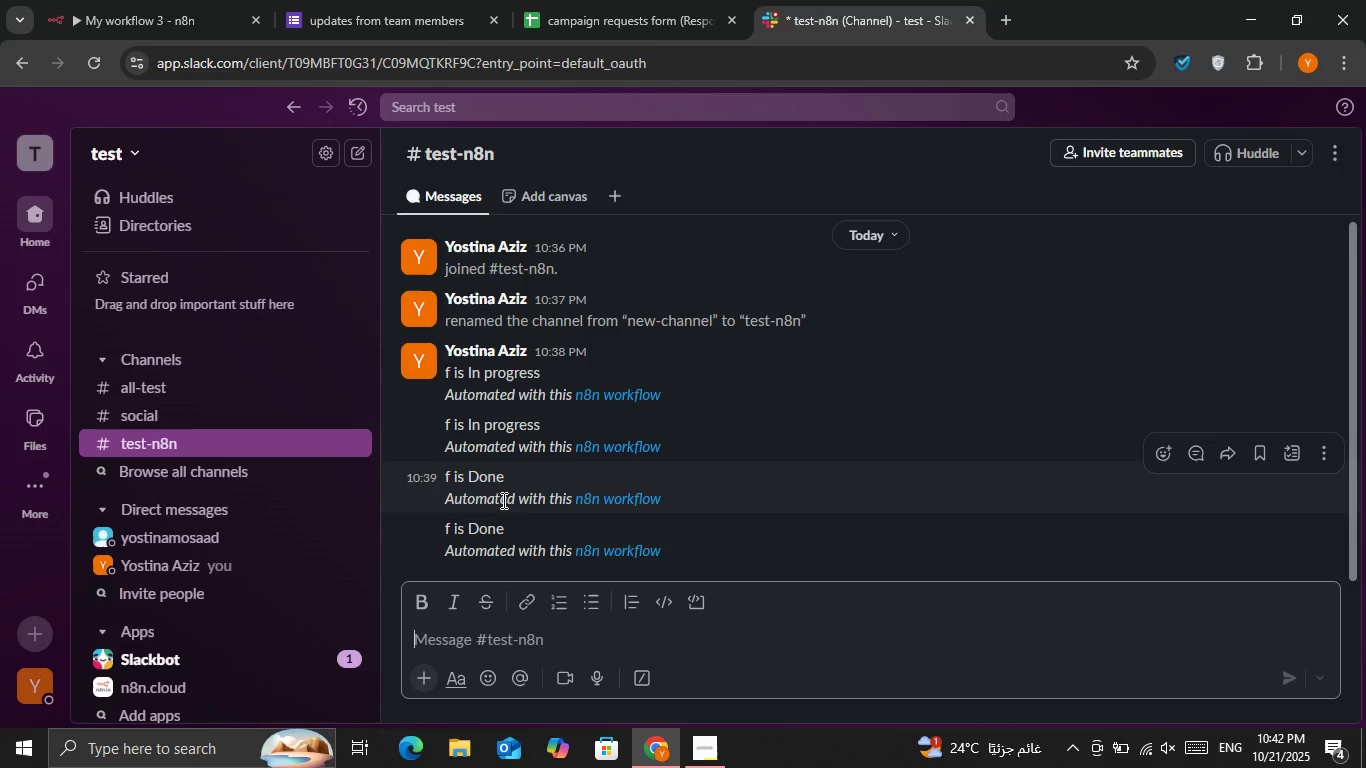 
left_click([439, 0])
 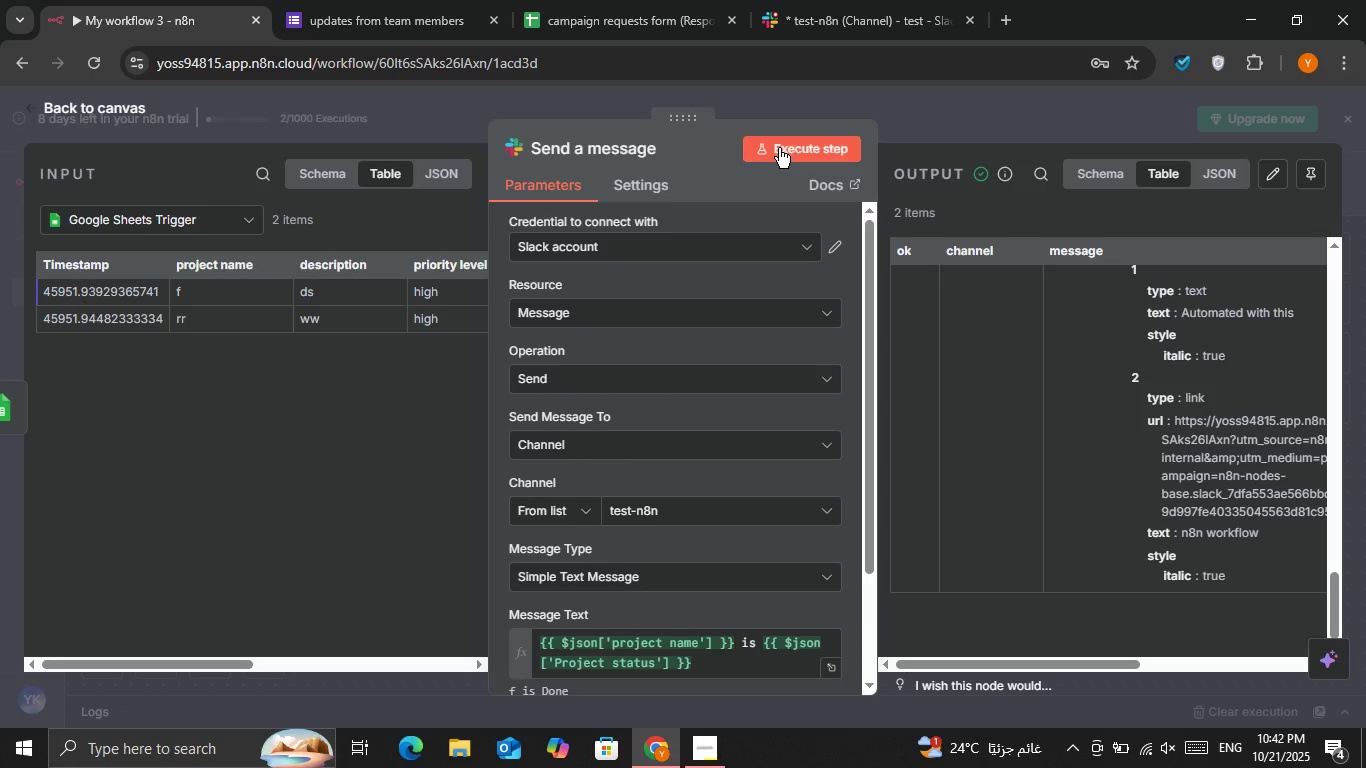 
left_click([779, 148])
 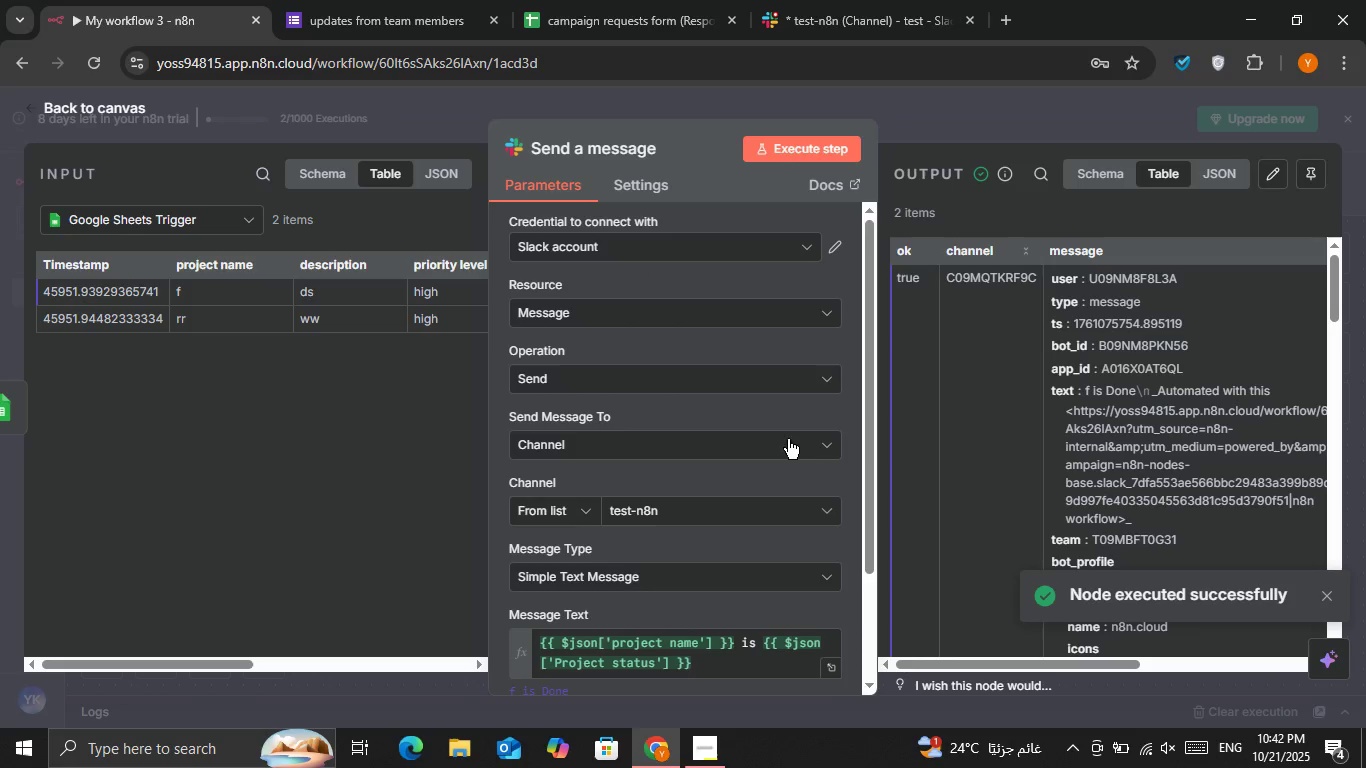 
scroll: coordinate [699, 485], scroll_direction: down, amount: 2.0
 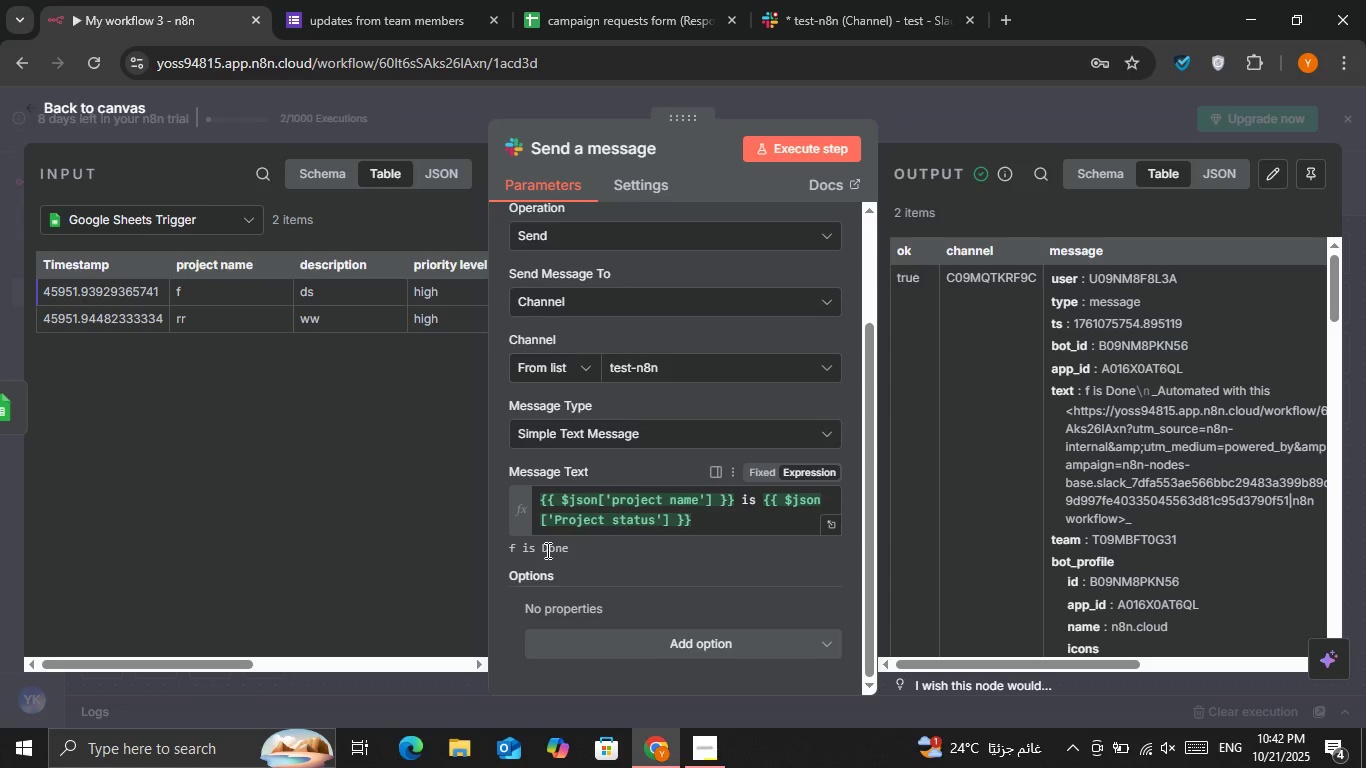 
left_click([537, 548])
 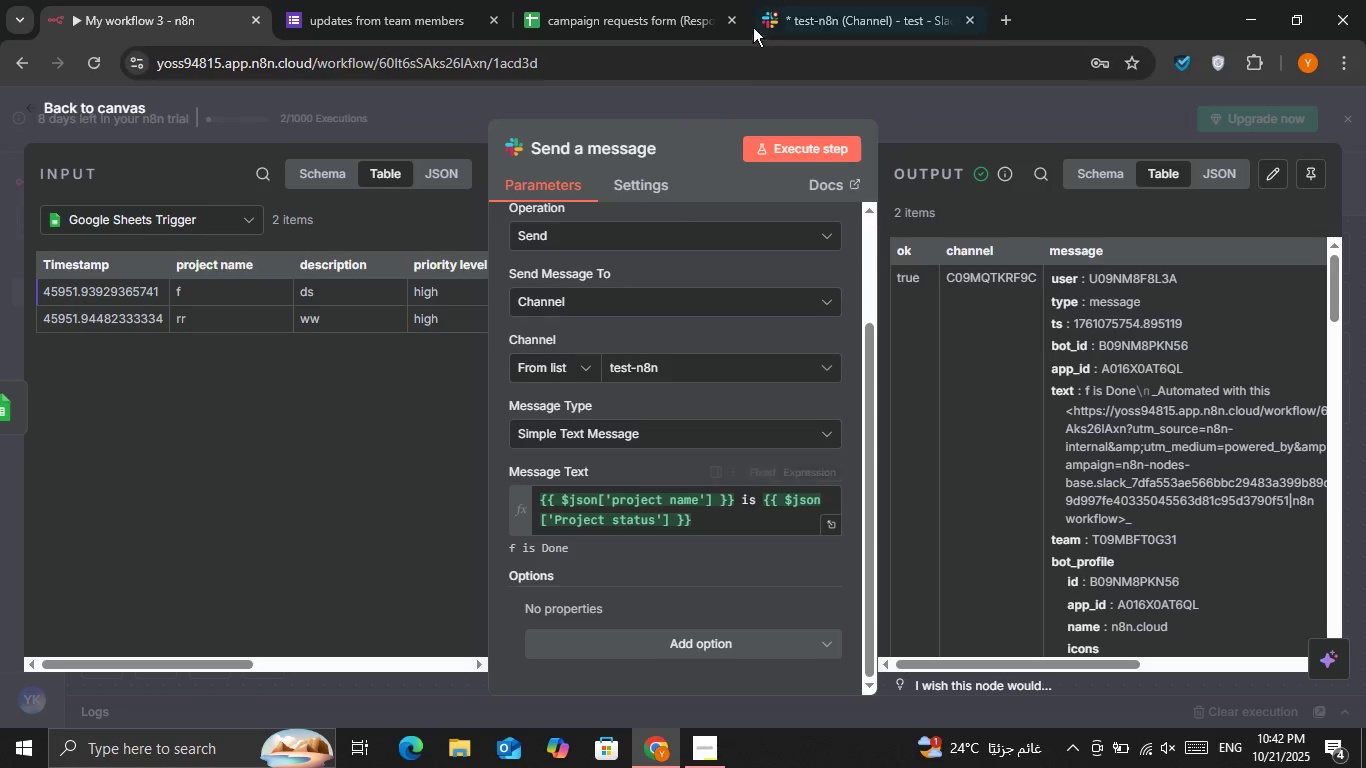 
left_click([779, 8])
 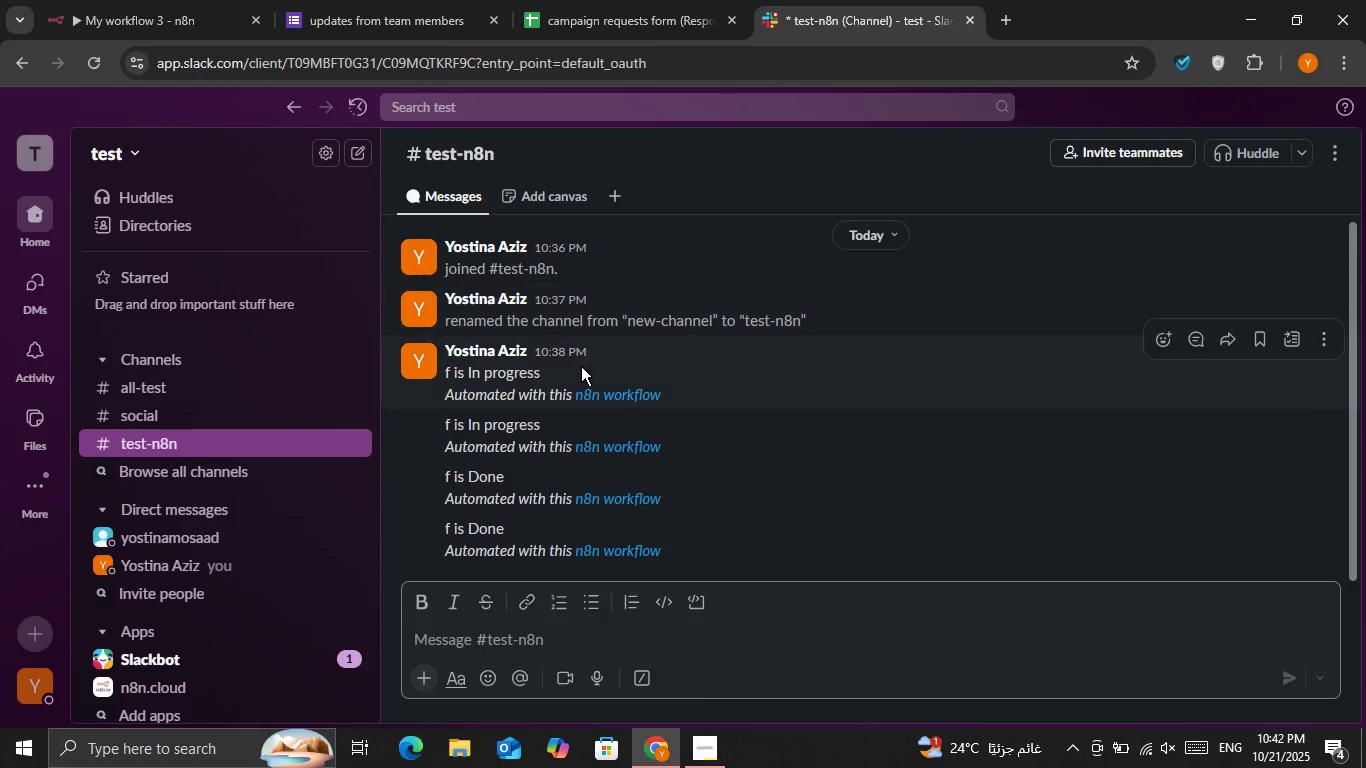 
scroll: coordinate [581, 366], scroll_direction: down, amount: 2.0
 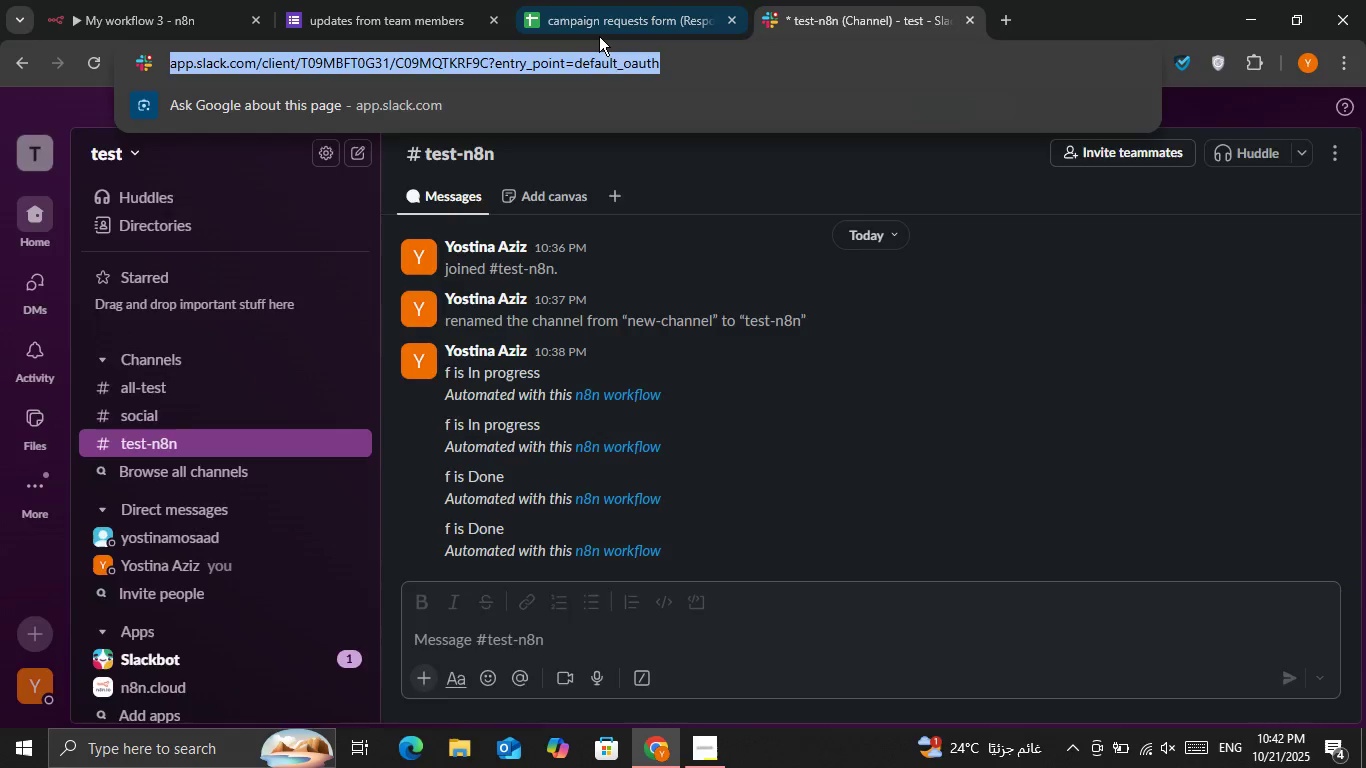 
double_click([599, 36])
 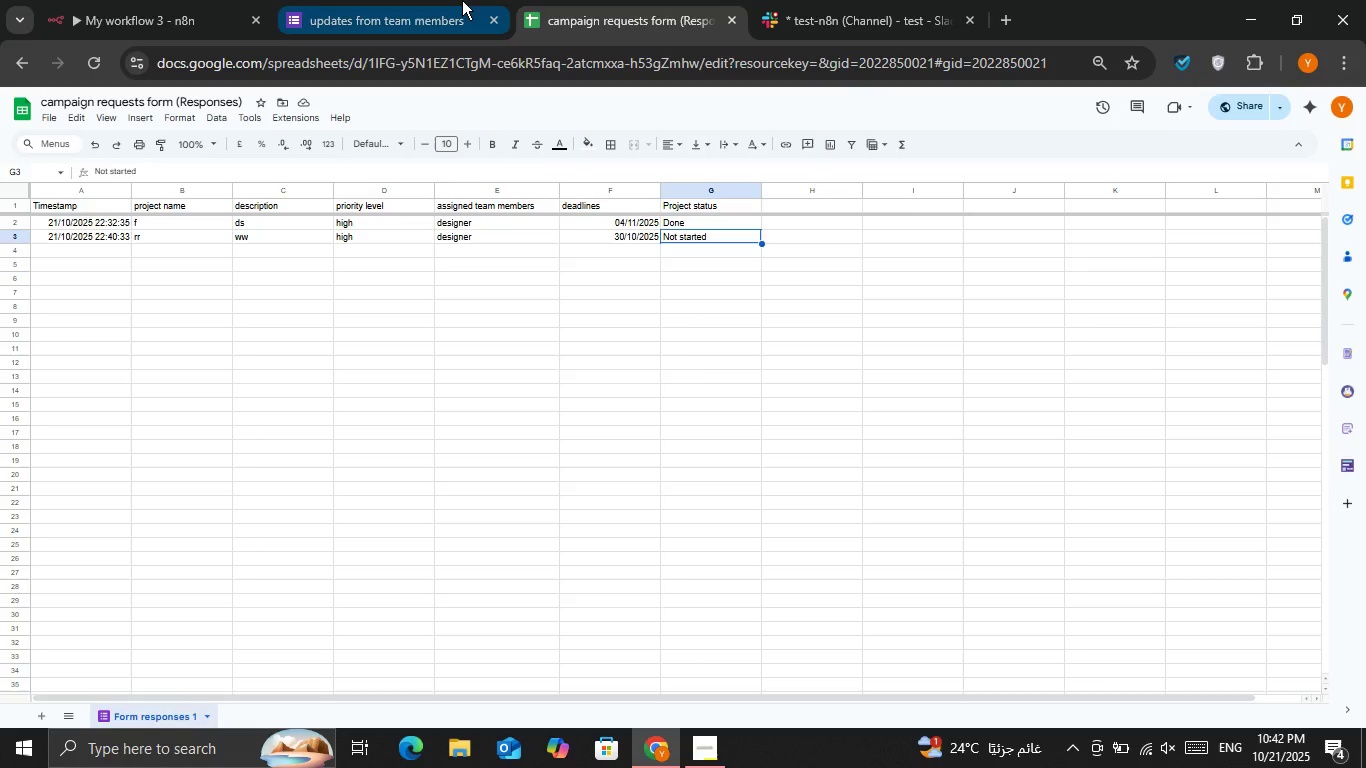 
left_click([462, 0])
 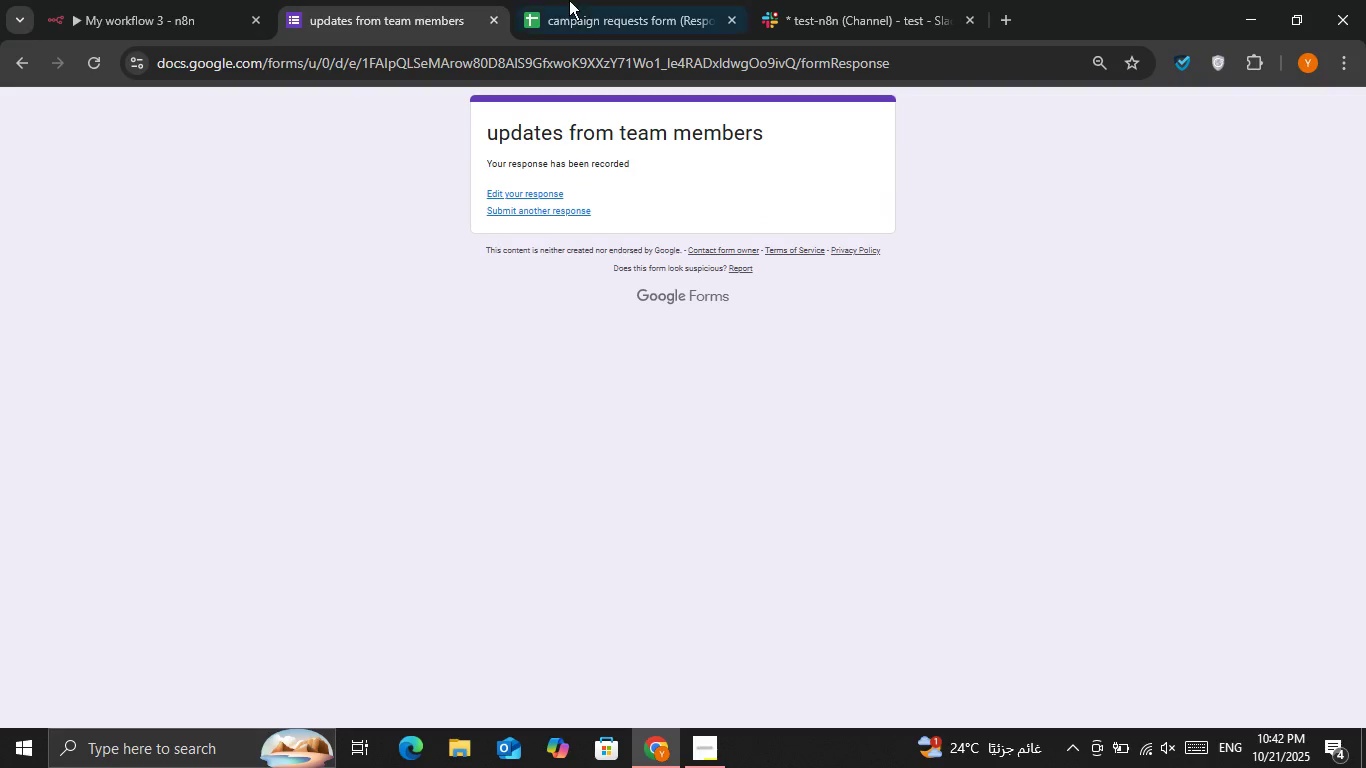 
left_click([569, 0])
 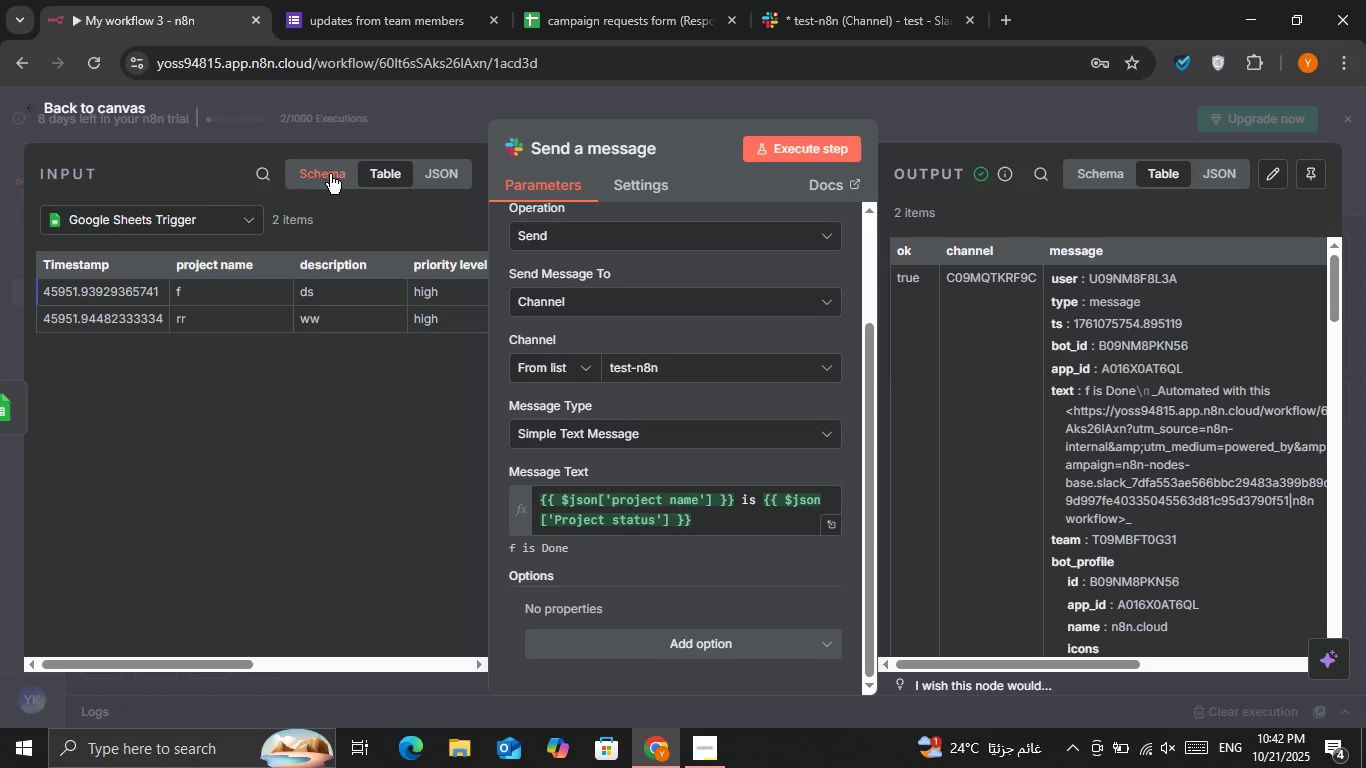 
left_click([317, 176])
 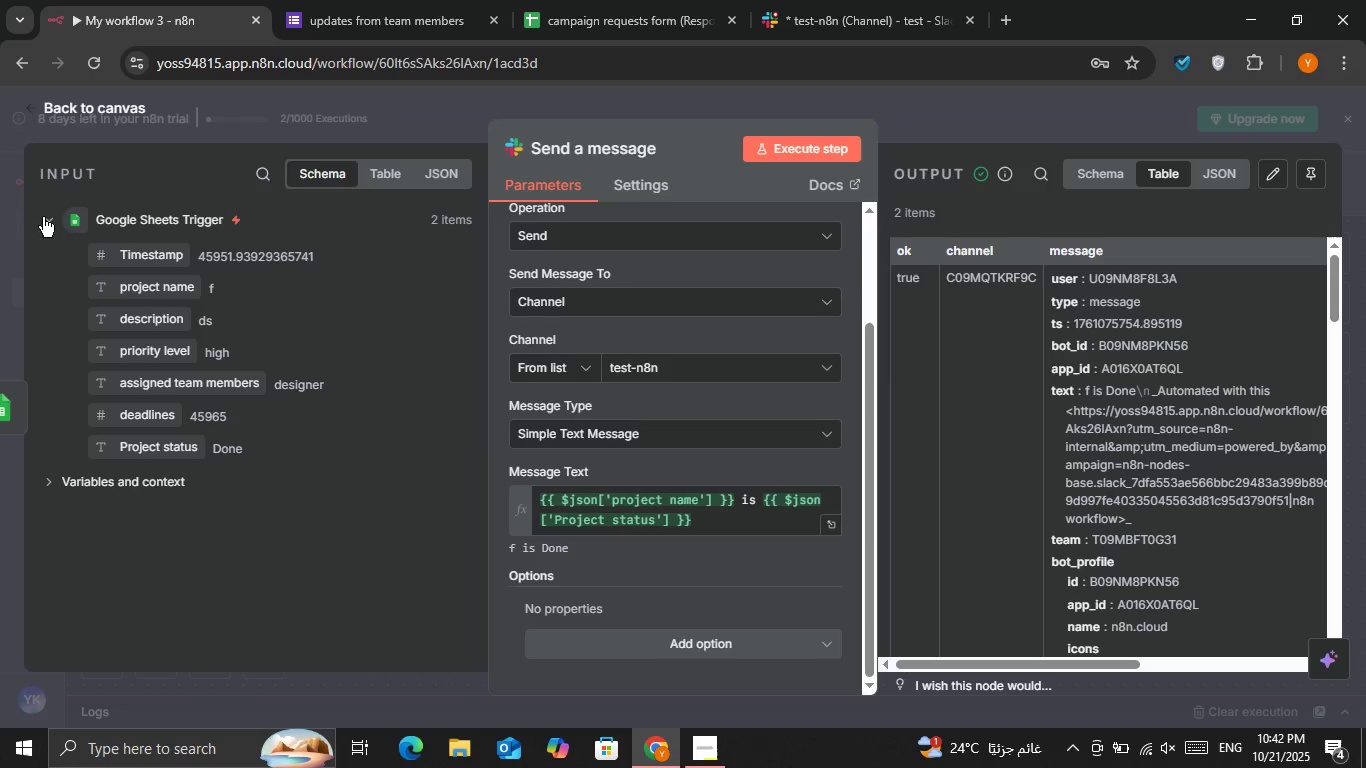 
left_click([91, 485])
 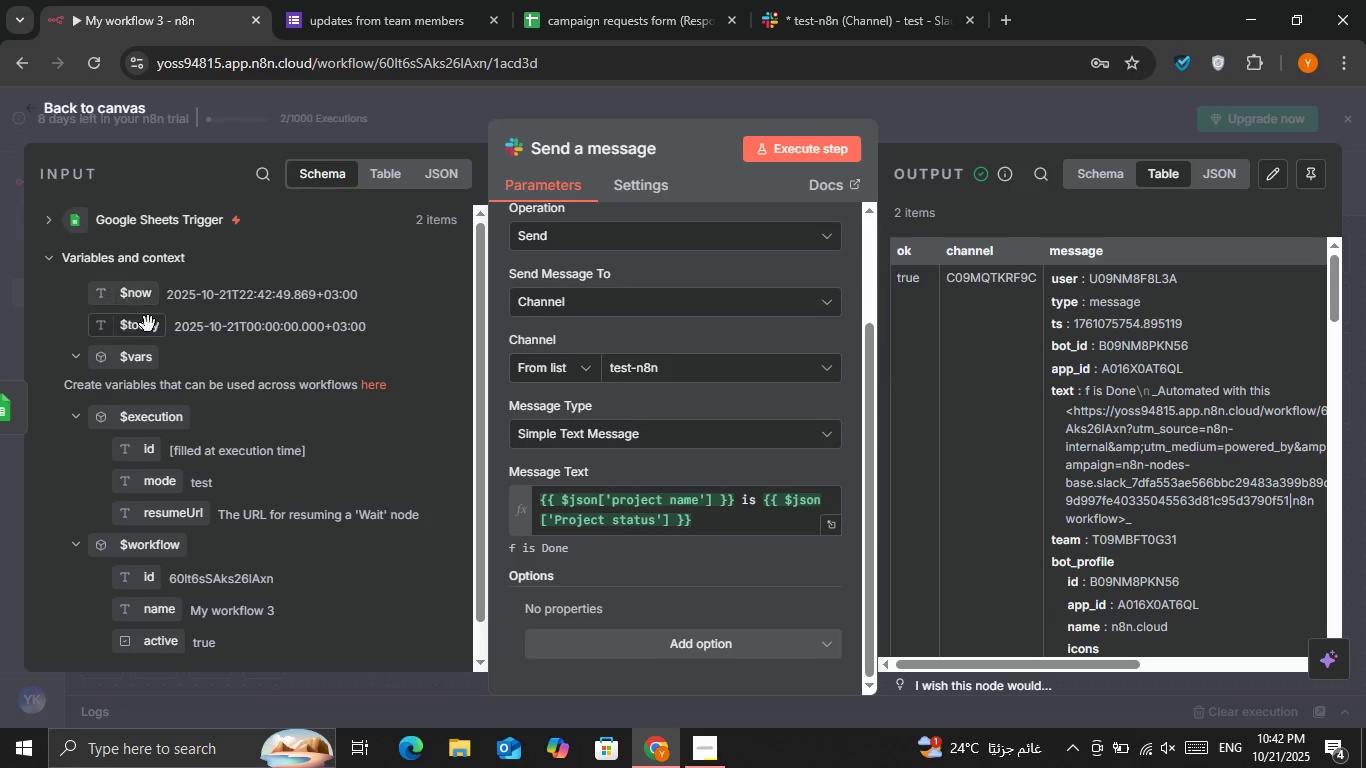 
scroll: coordinate [156, 392], scroll_direction: down, amount: 1.0
 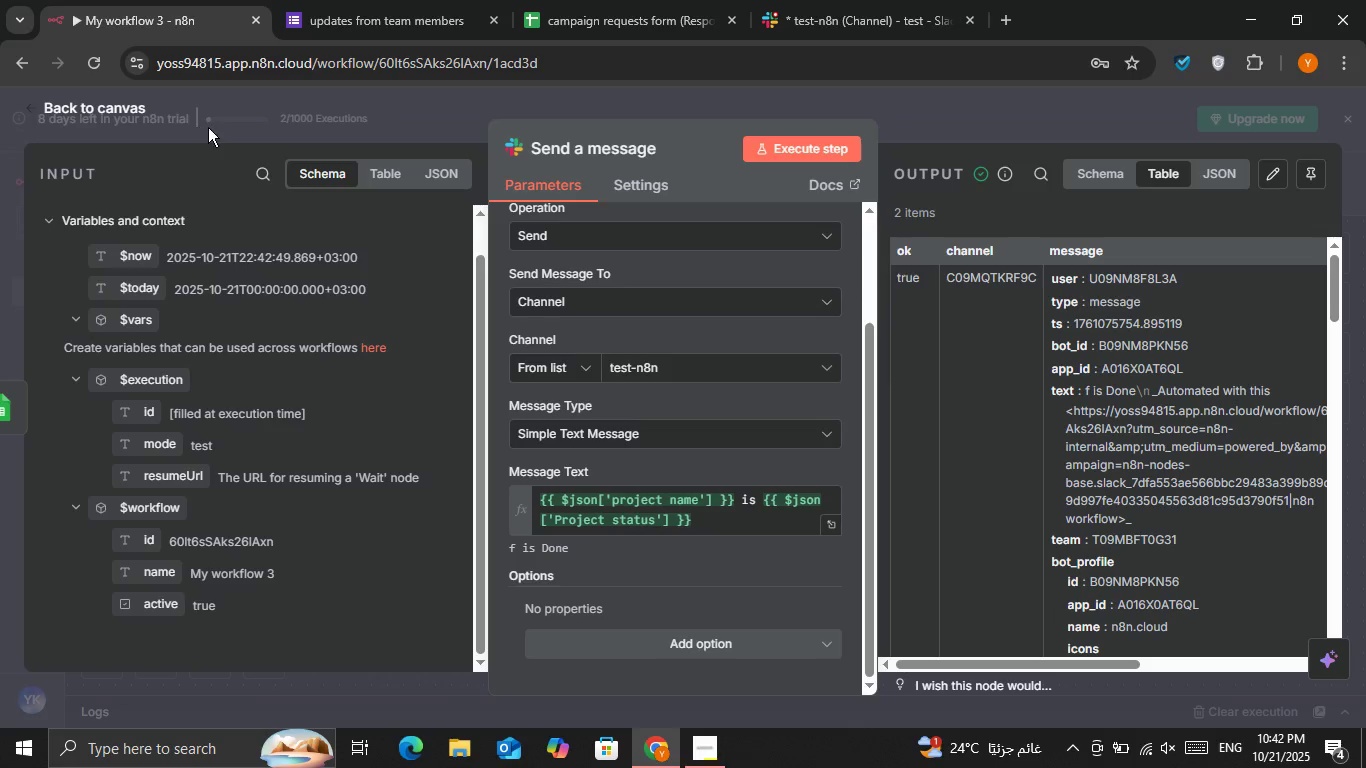 
left_click([209, 127])
 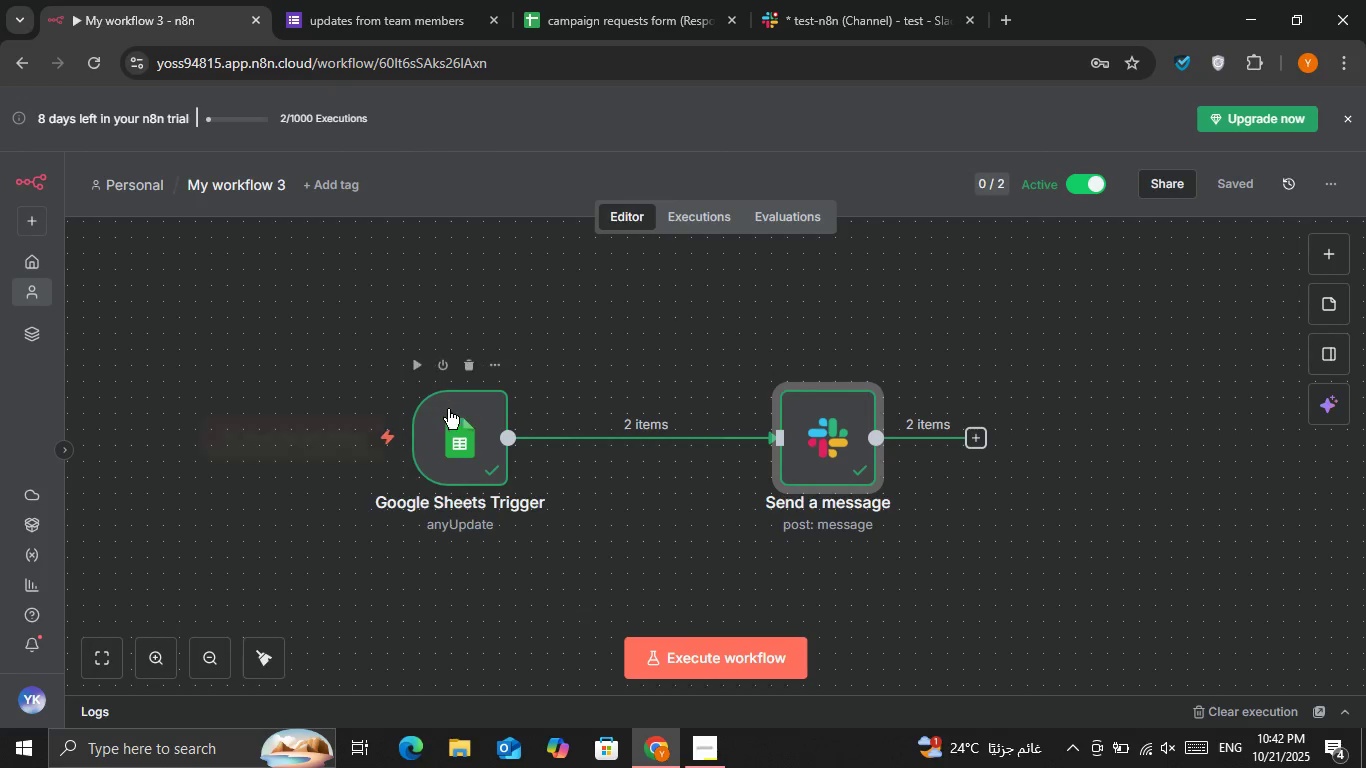 
double_click([456, 418])
 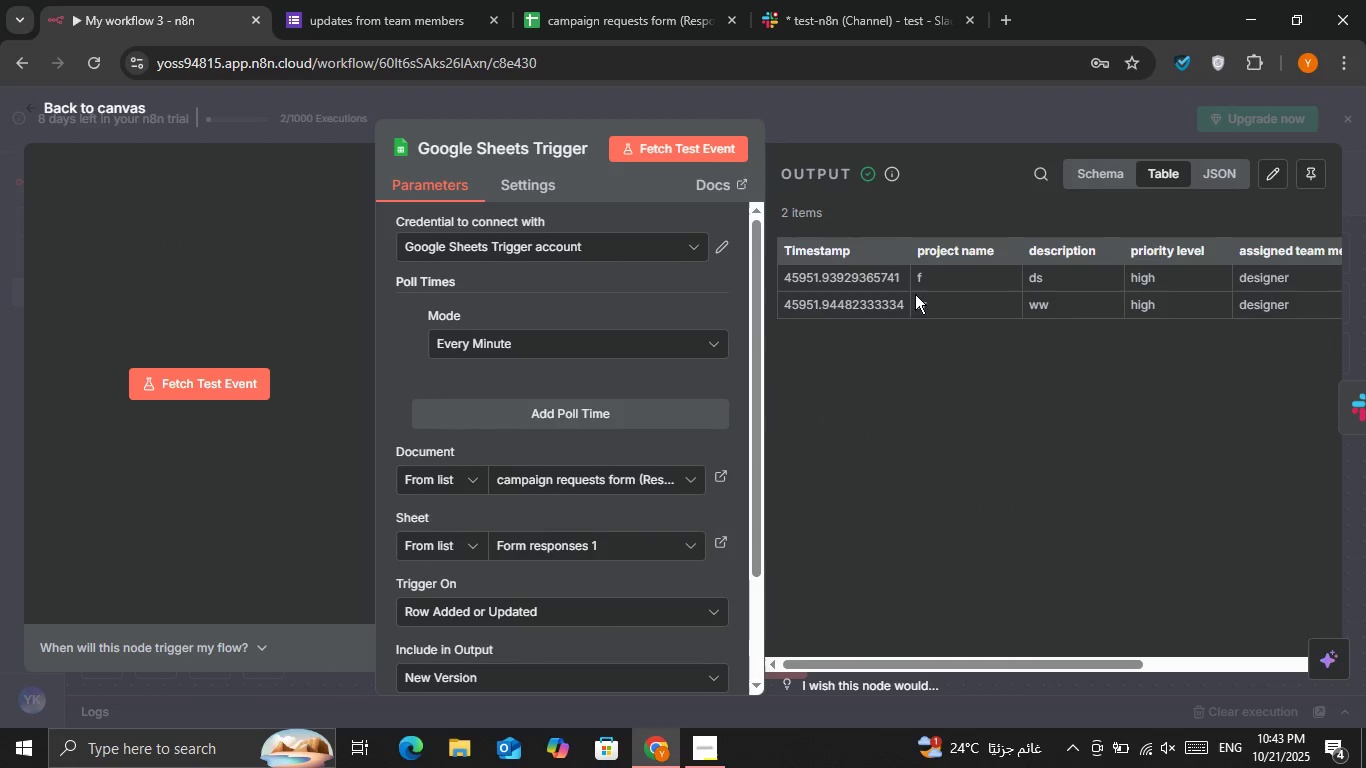 
left_click([813, 131])
 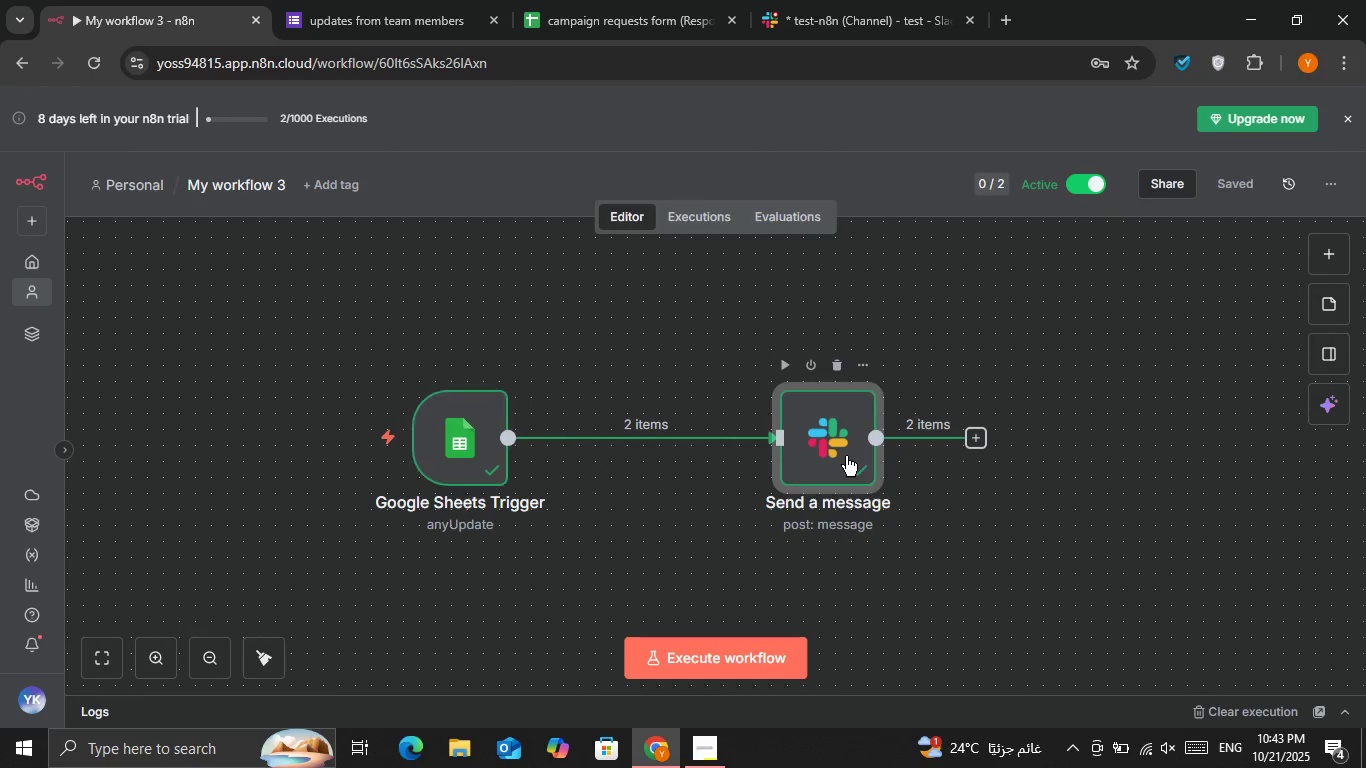 
double_click([846, 456])
 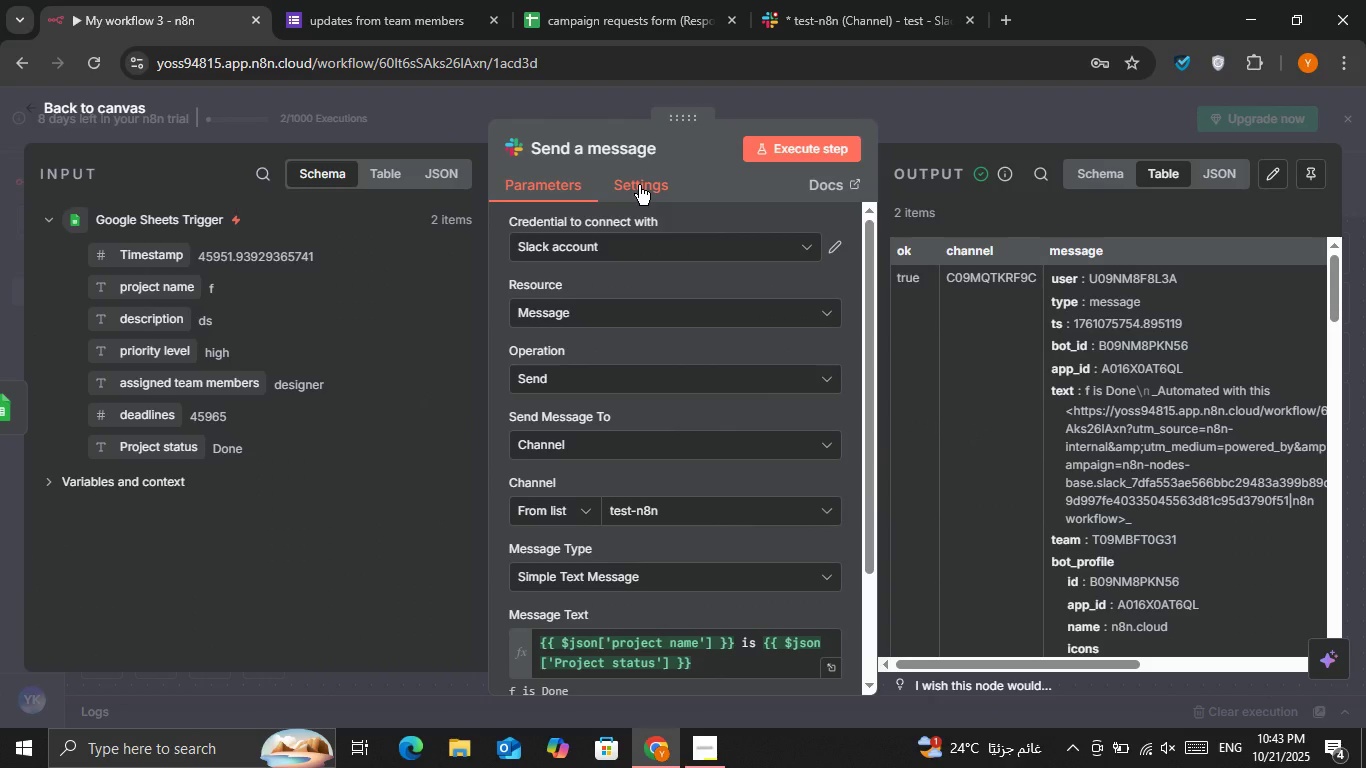 
left_click([639, 185])
 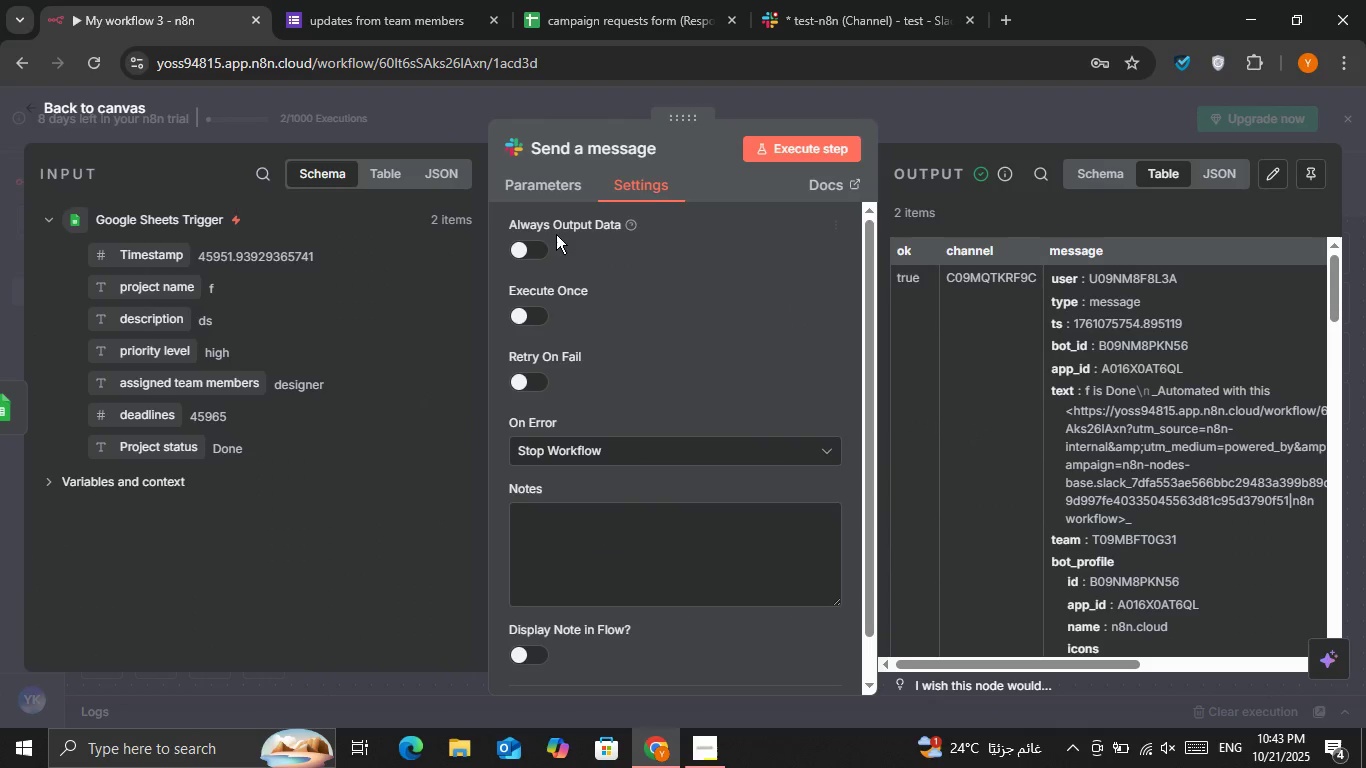 
left_click([542, 250])
 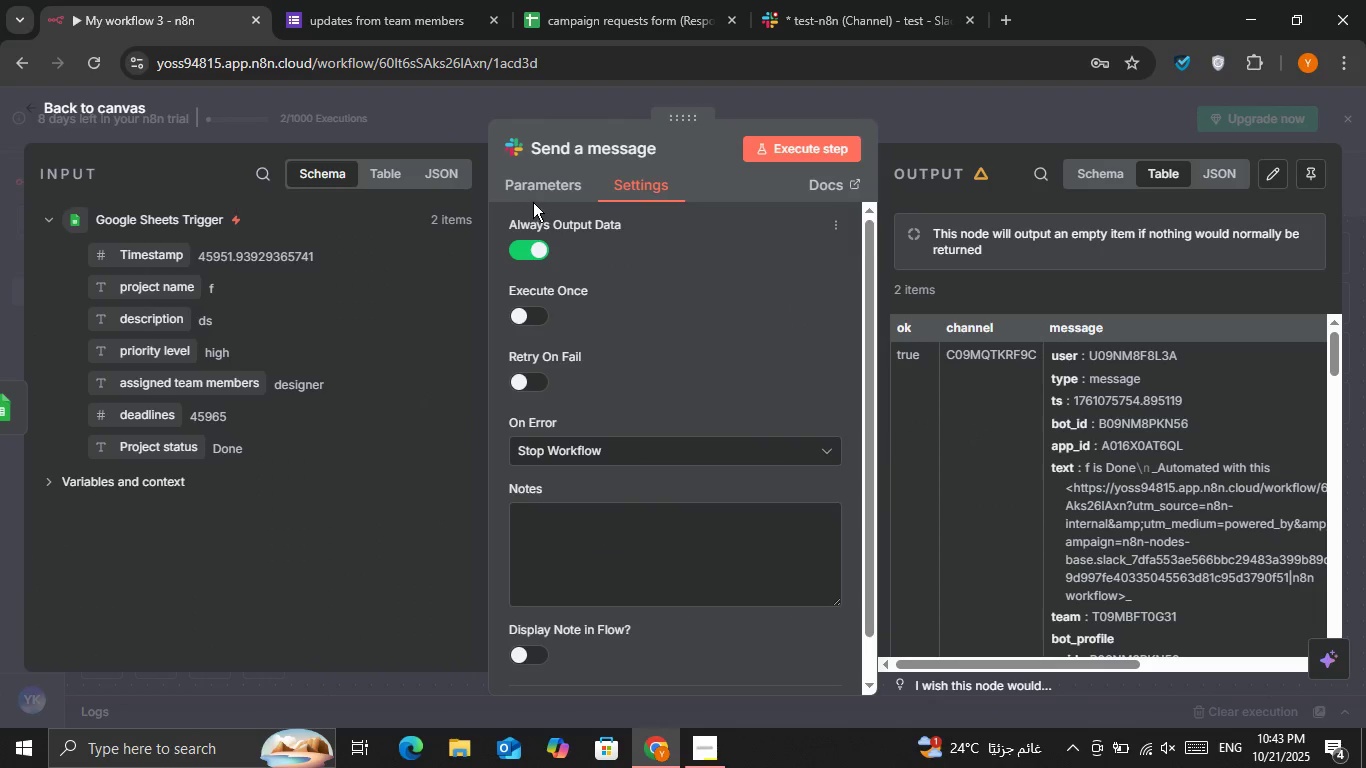 
left_click([542, 199])
 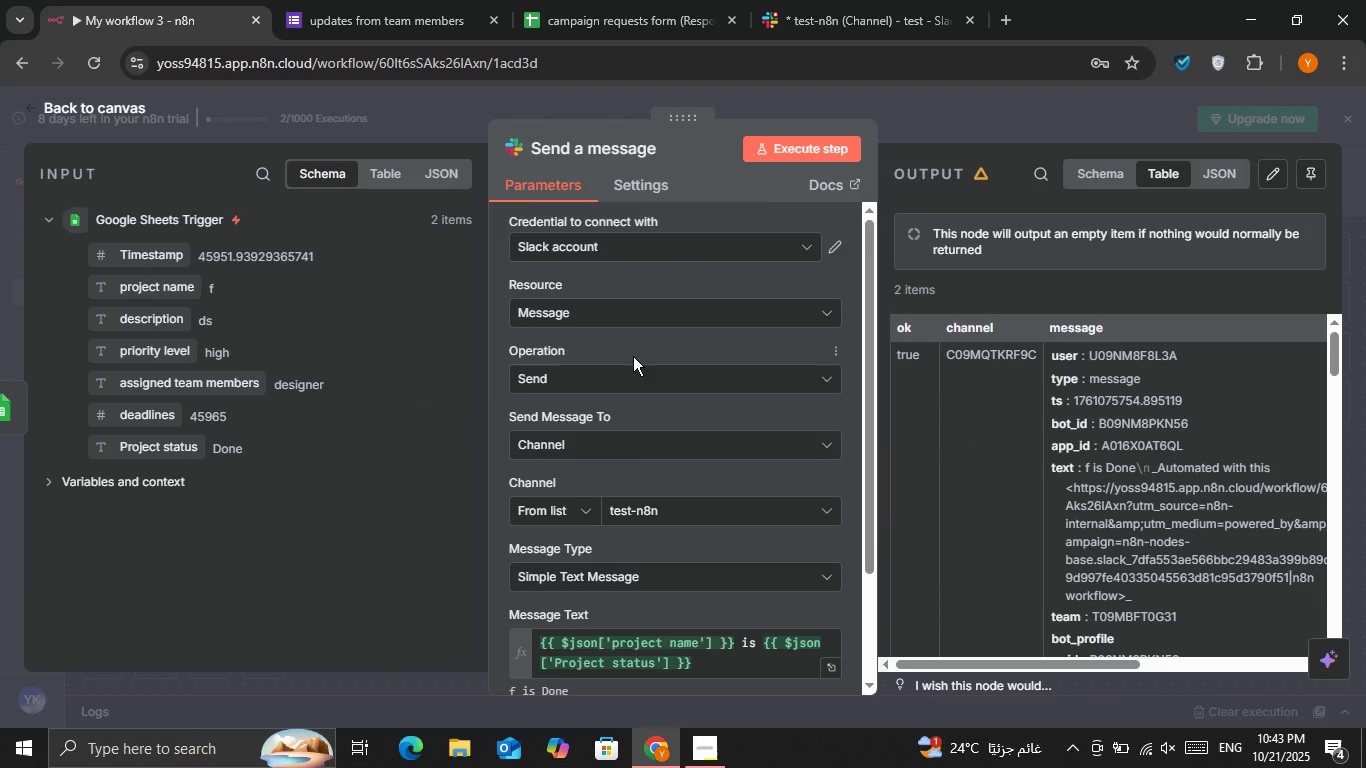 
scroll: coordinate [639, 361], scroll_direction: down, amount: 1.0
 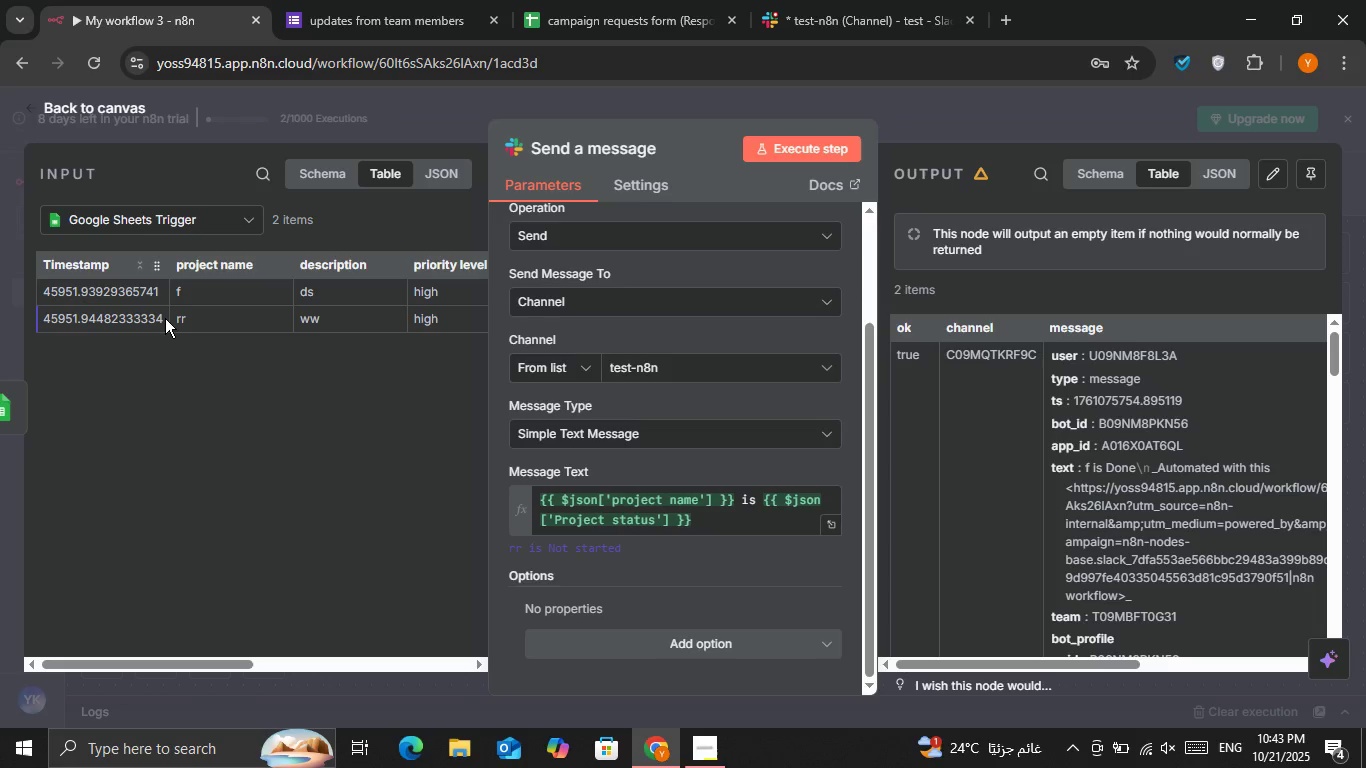 
left_click([190, 318])
 